 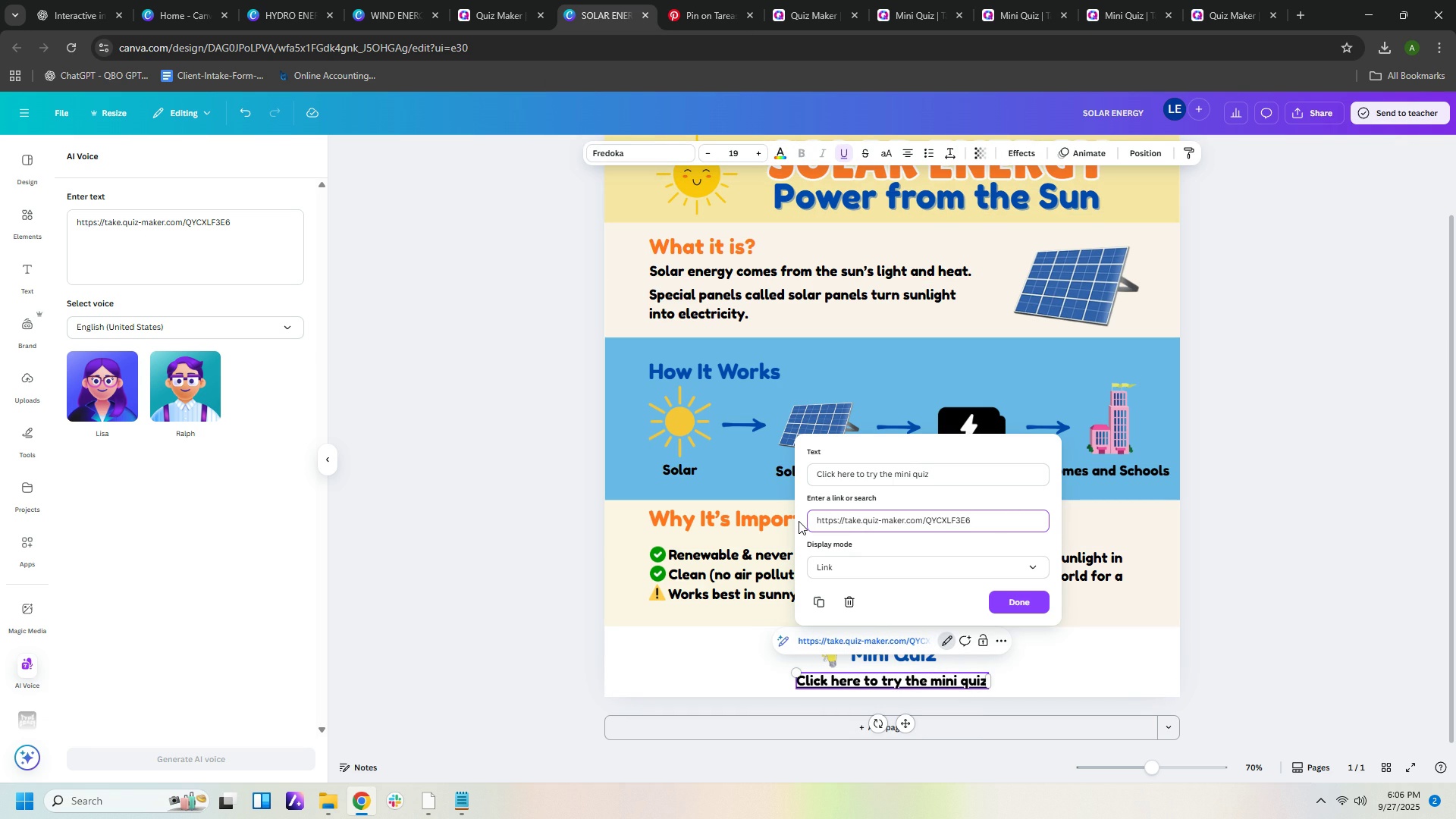 
left_click([1006, 600])
 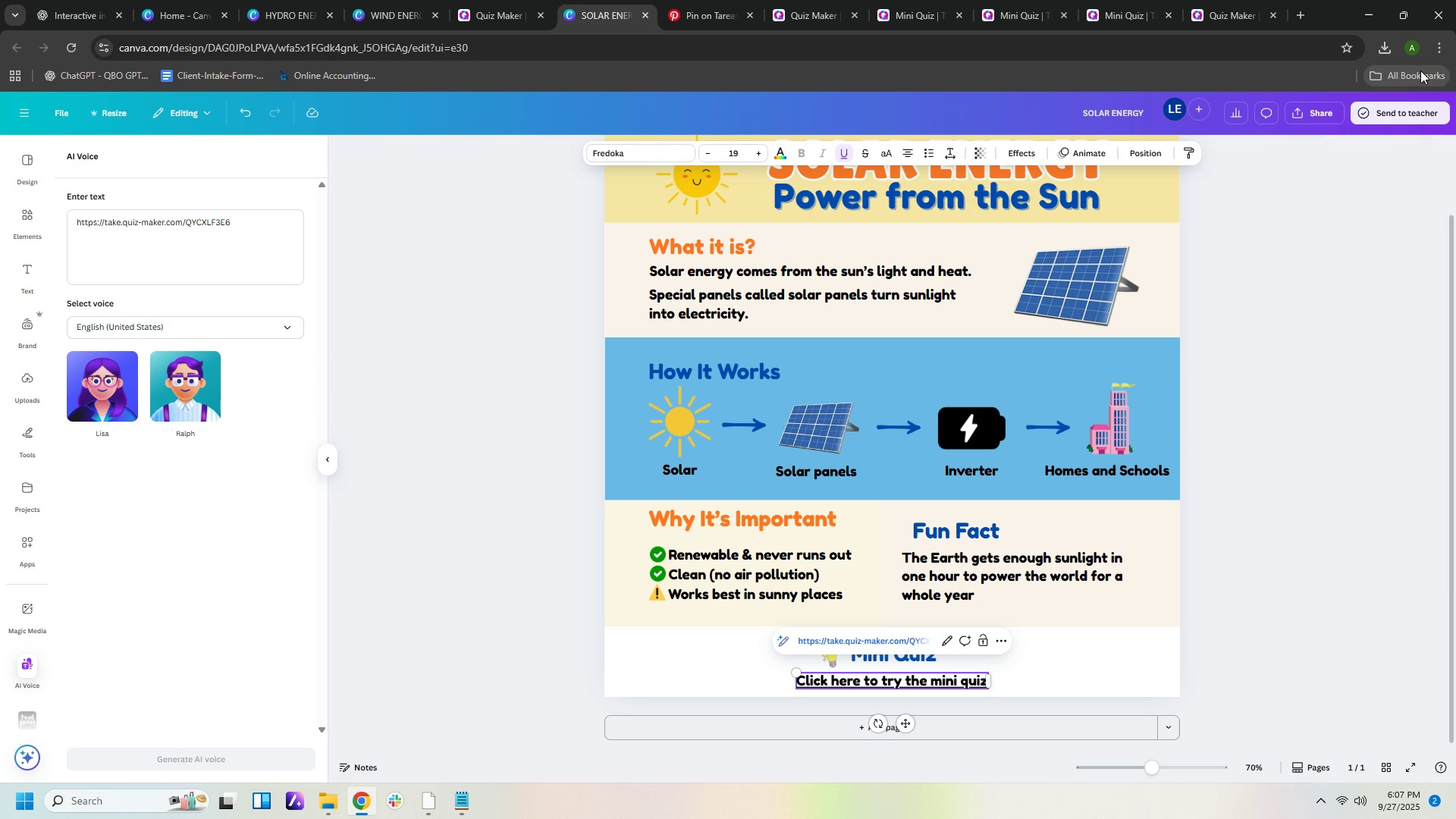 
wait(5.53)
 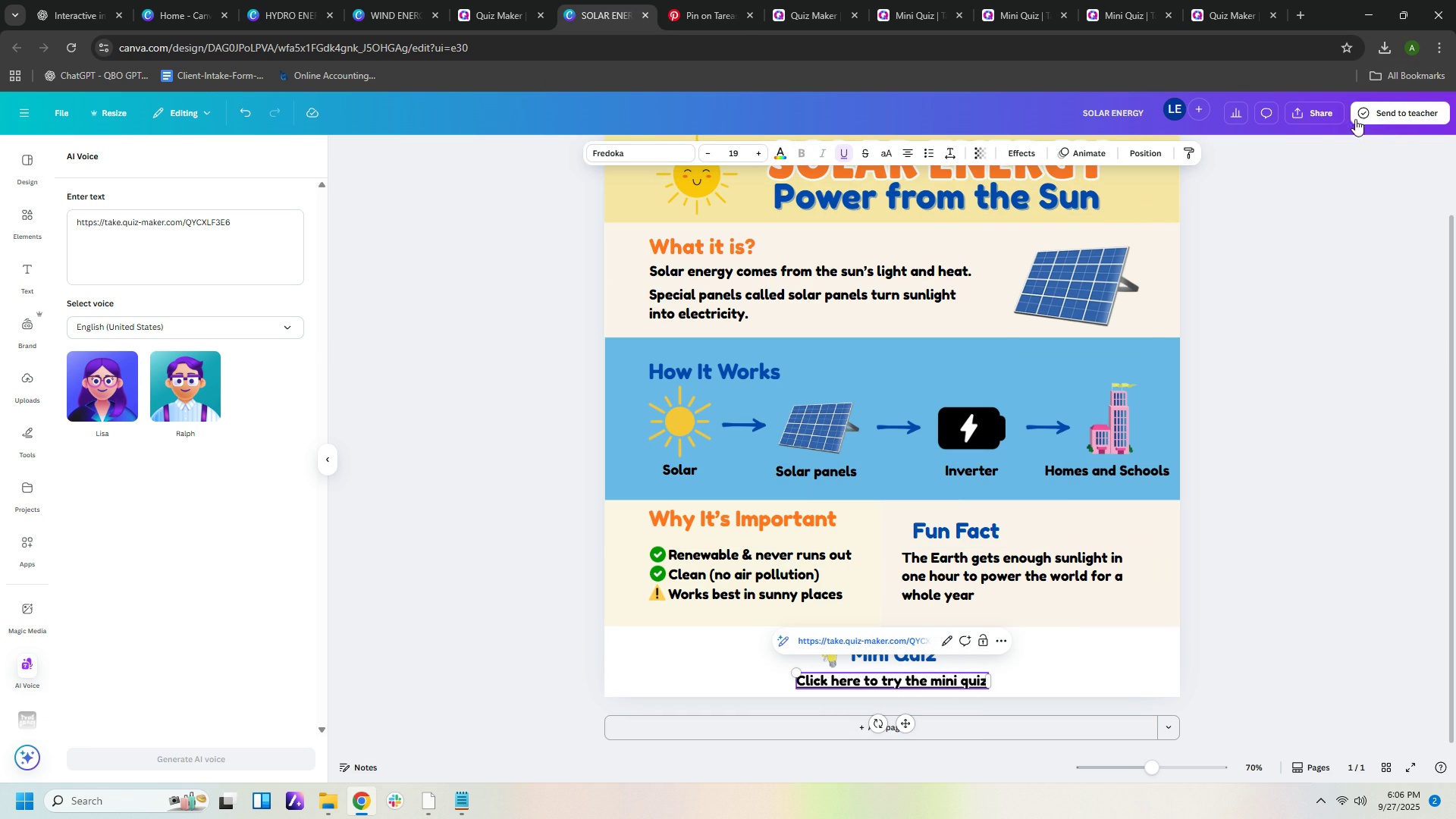 
left_click([1432, 49])
 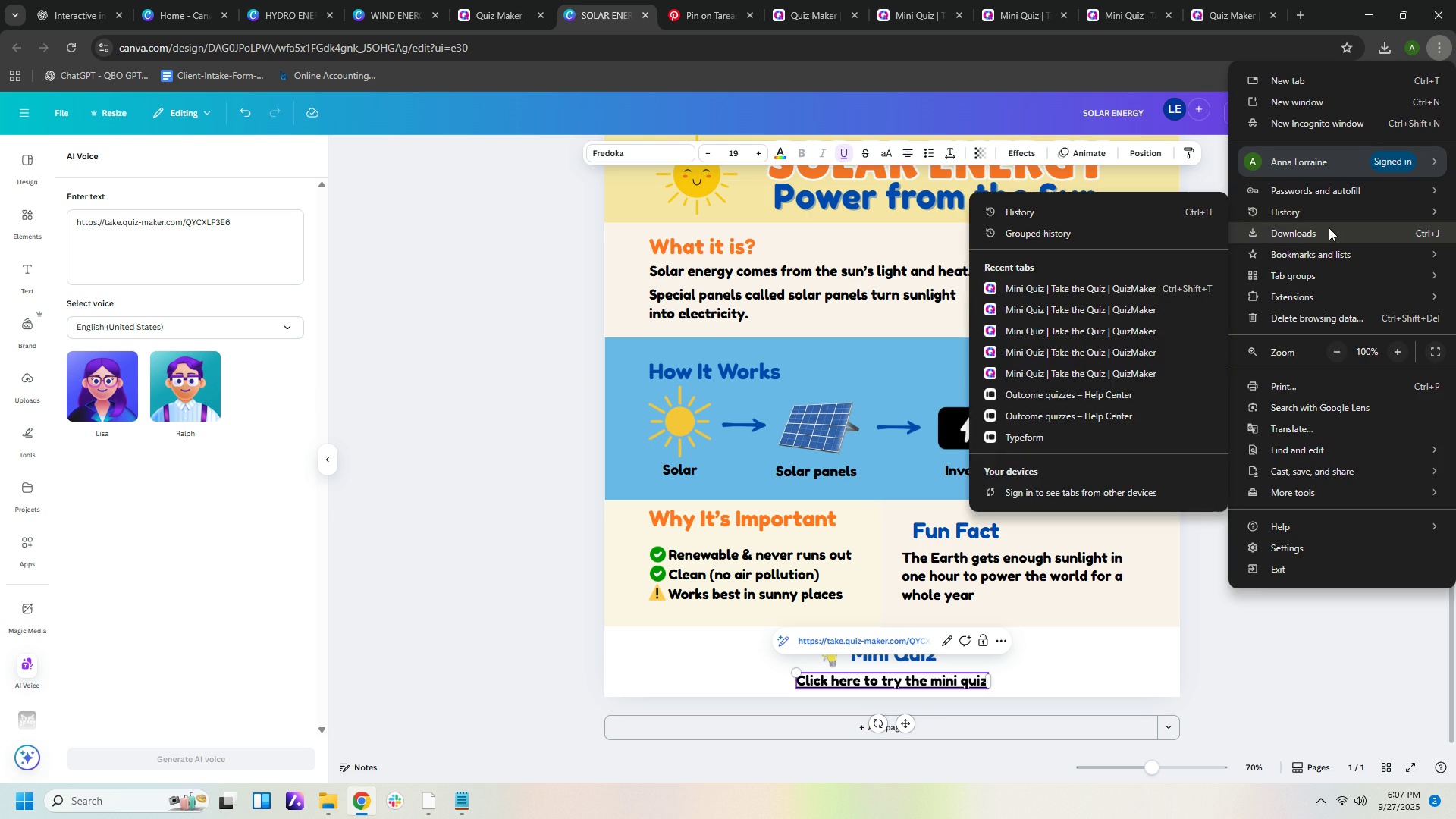 
left_click([1329, 229])
 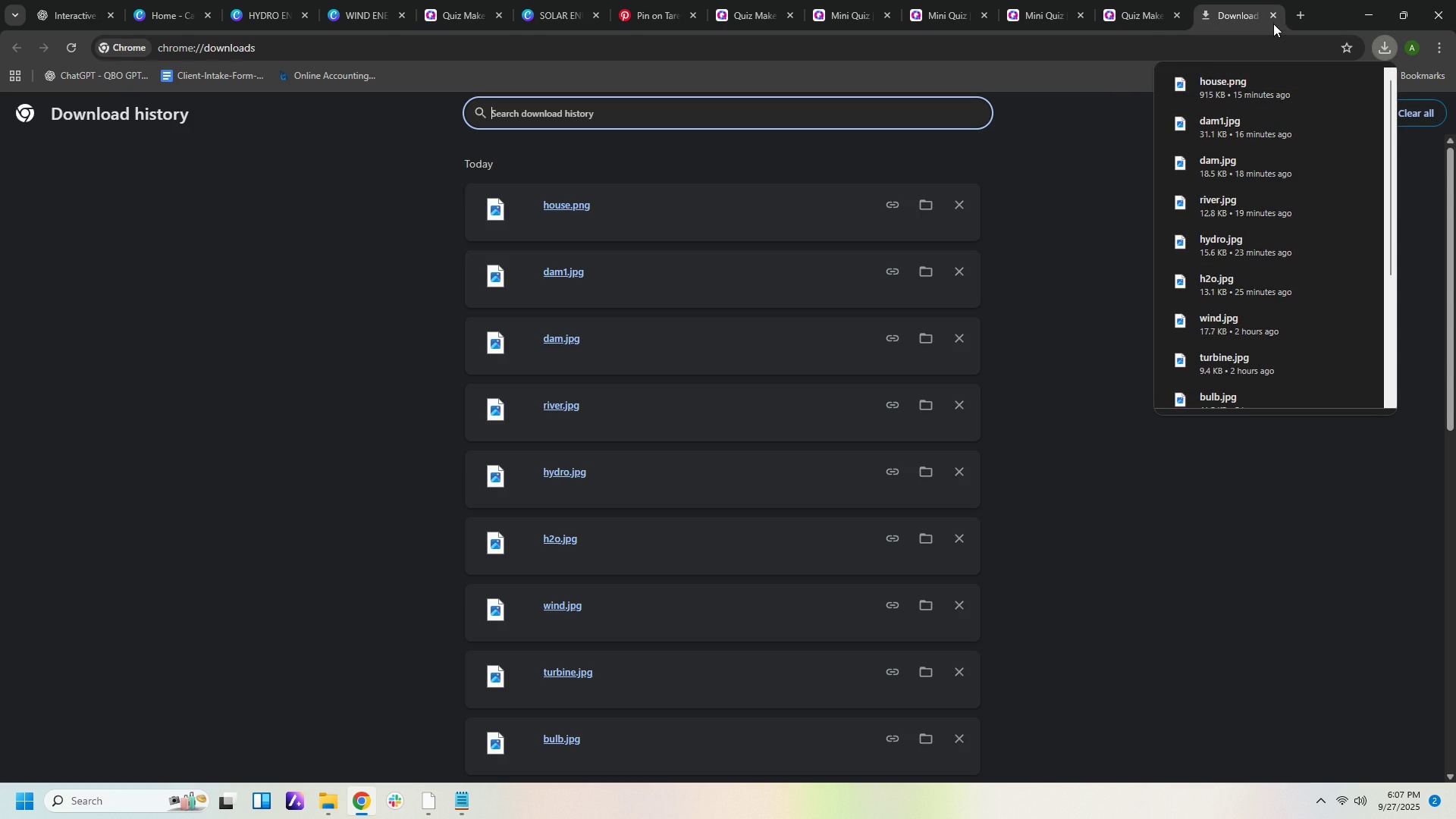 
left_click([1273, 10])
 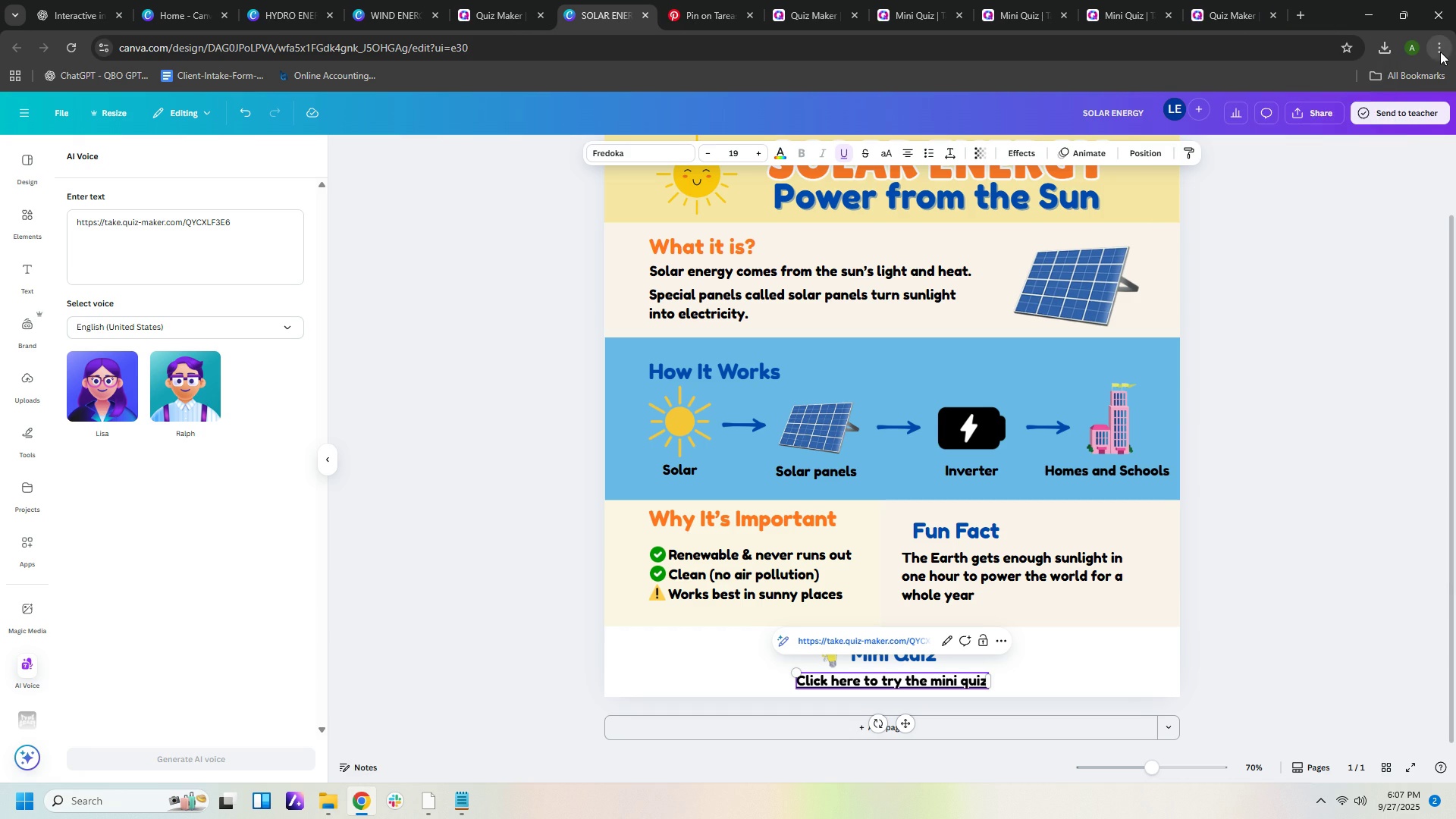 
left_click([1440, 52])
 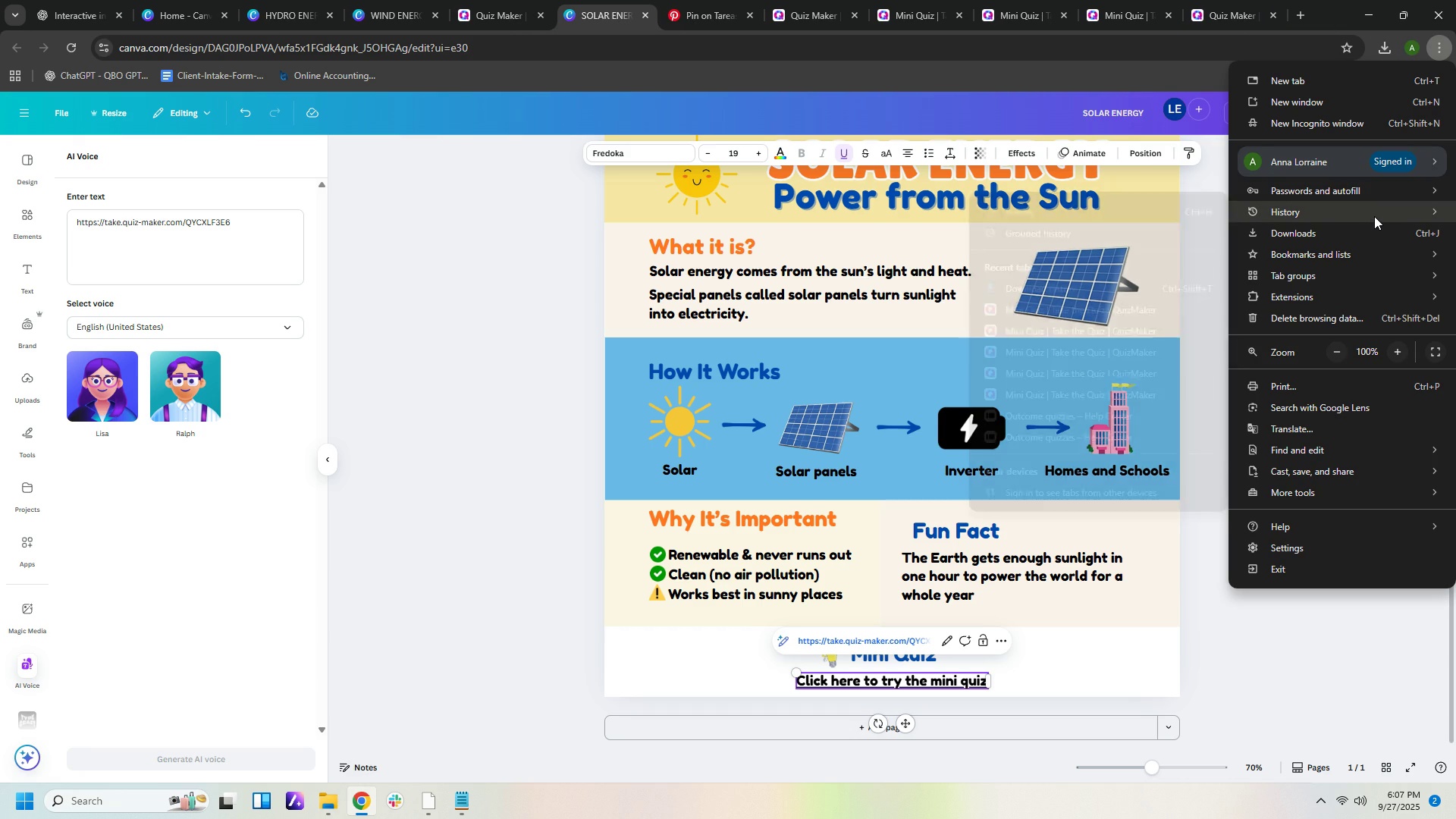 
left_click([1374, 216])
 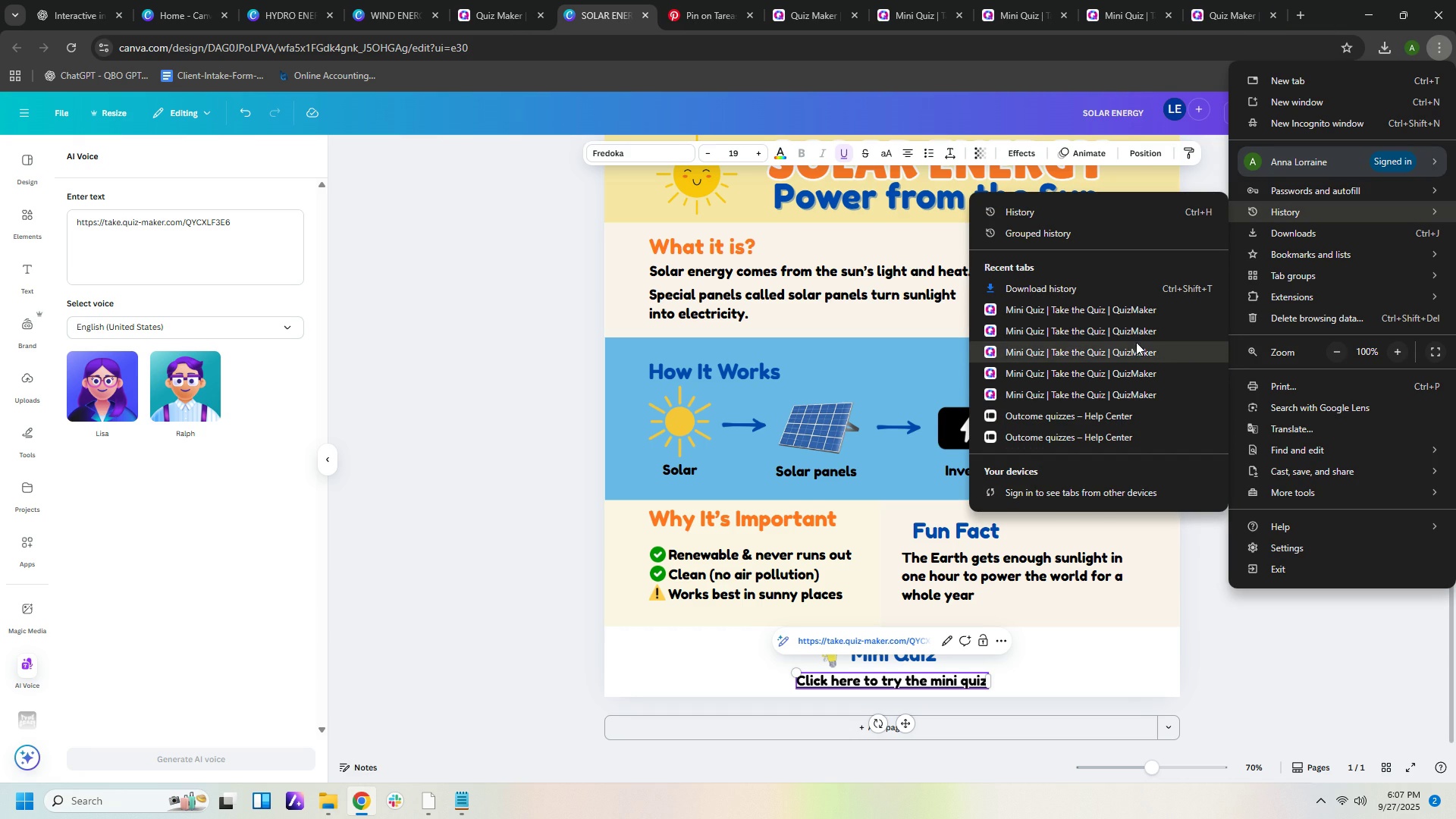 
left_click([1139, 316])
 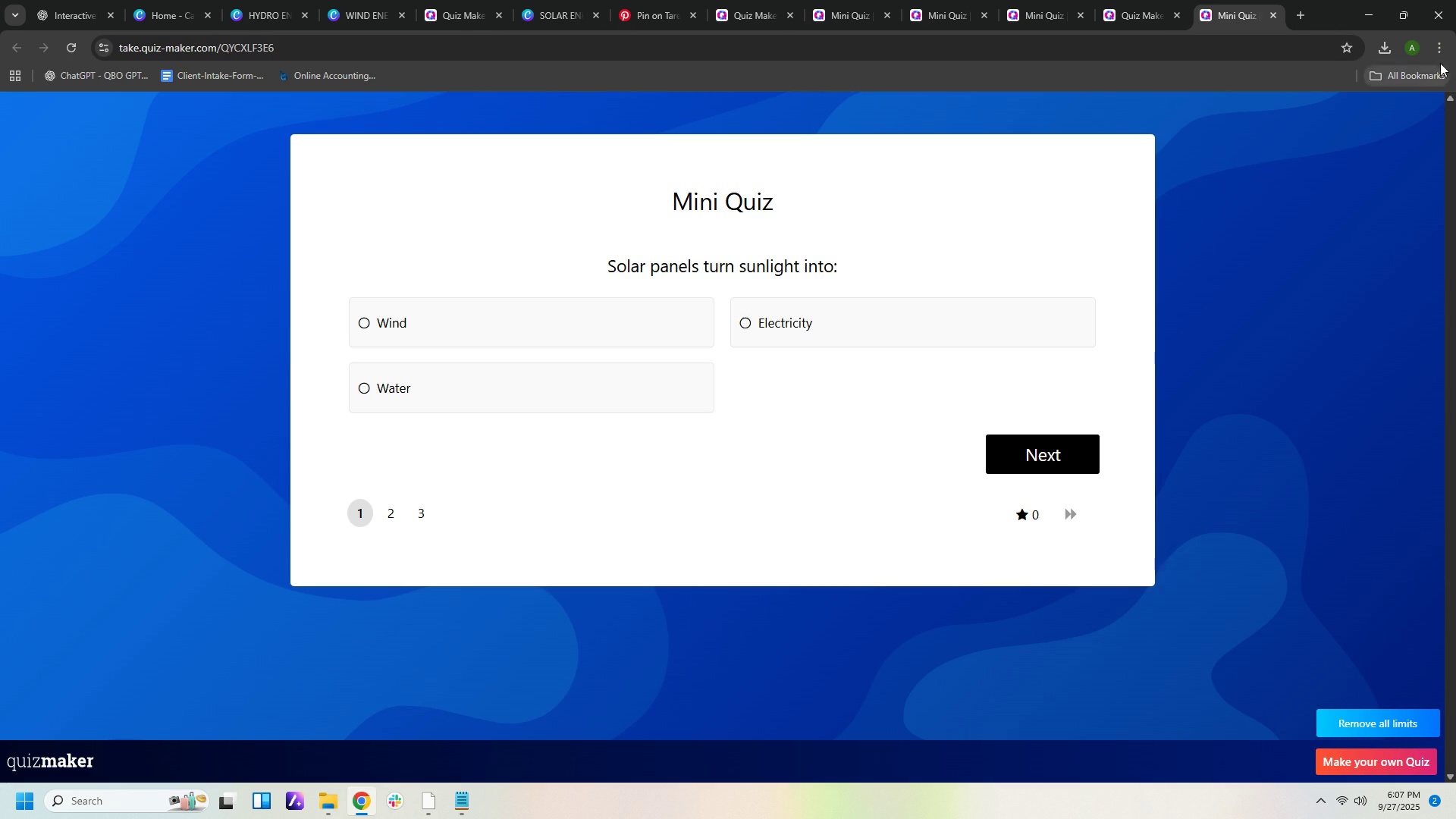 
left_click([1440, 55])
 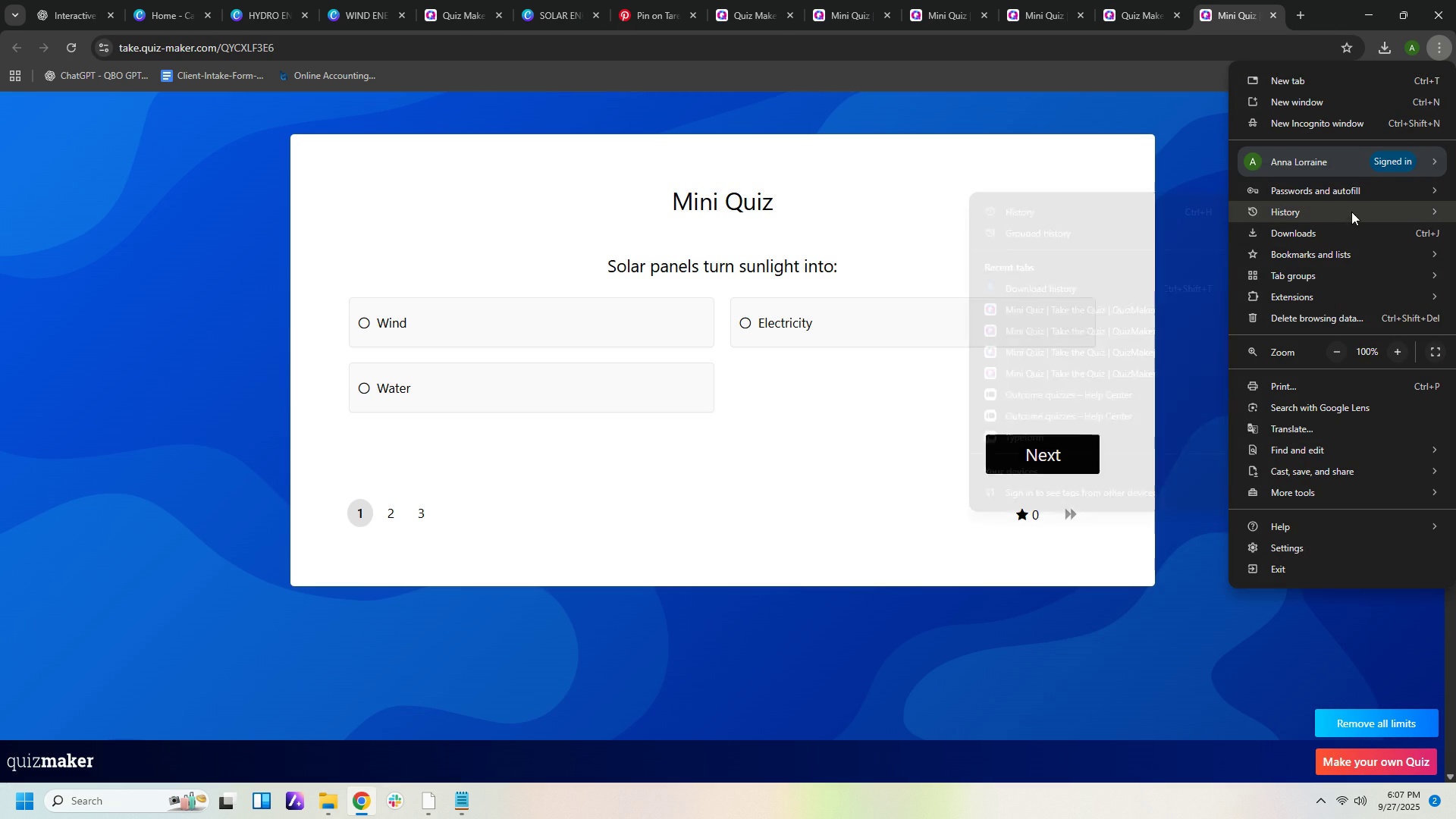 
left_click([1351, 212])
 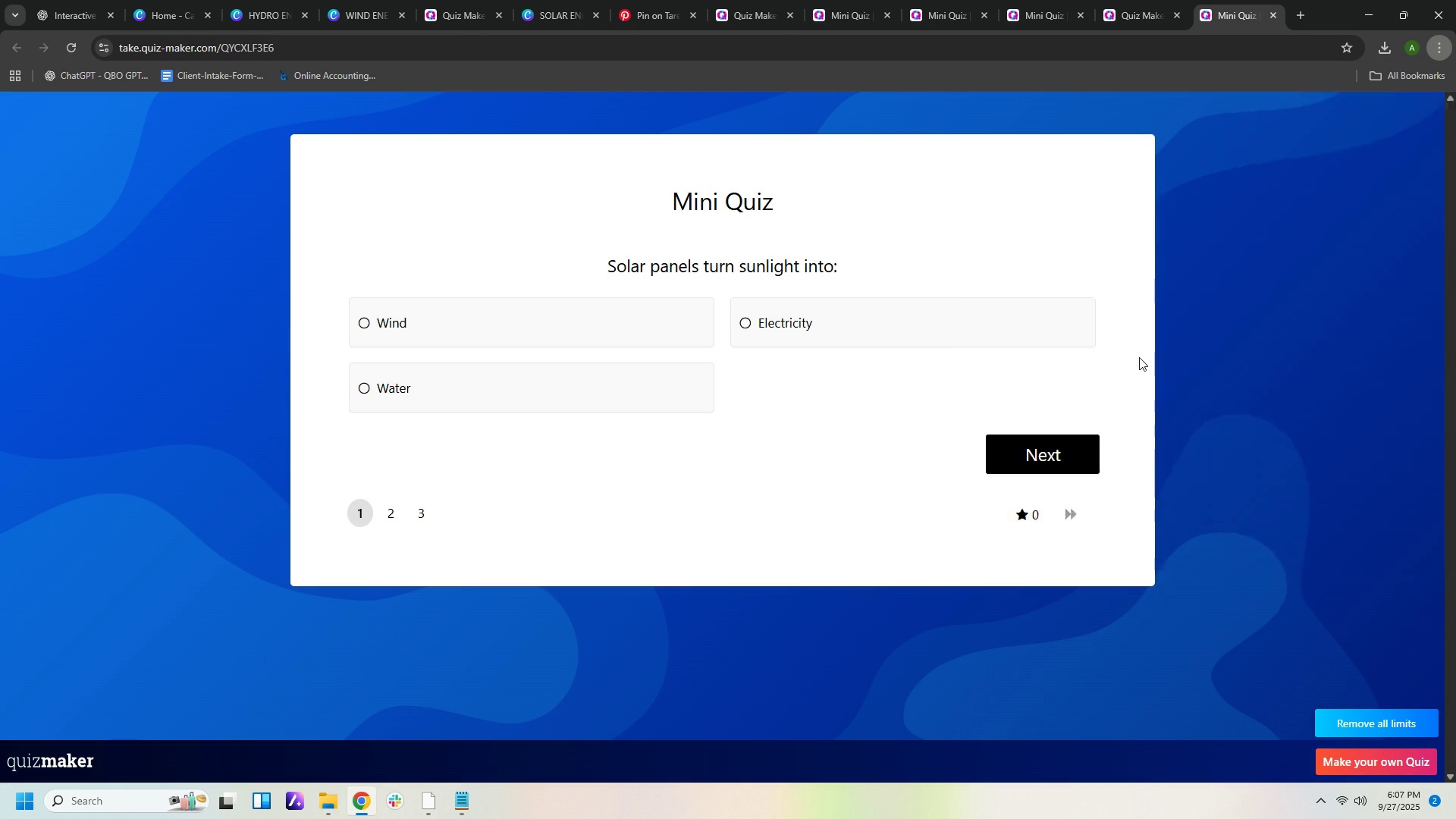 
left_click([1139, 357])
 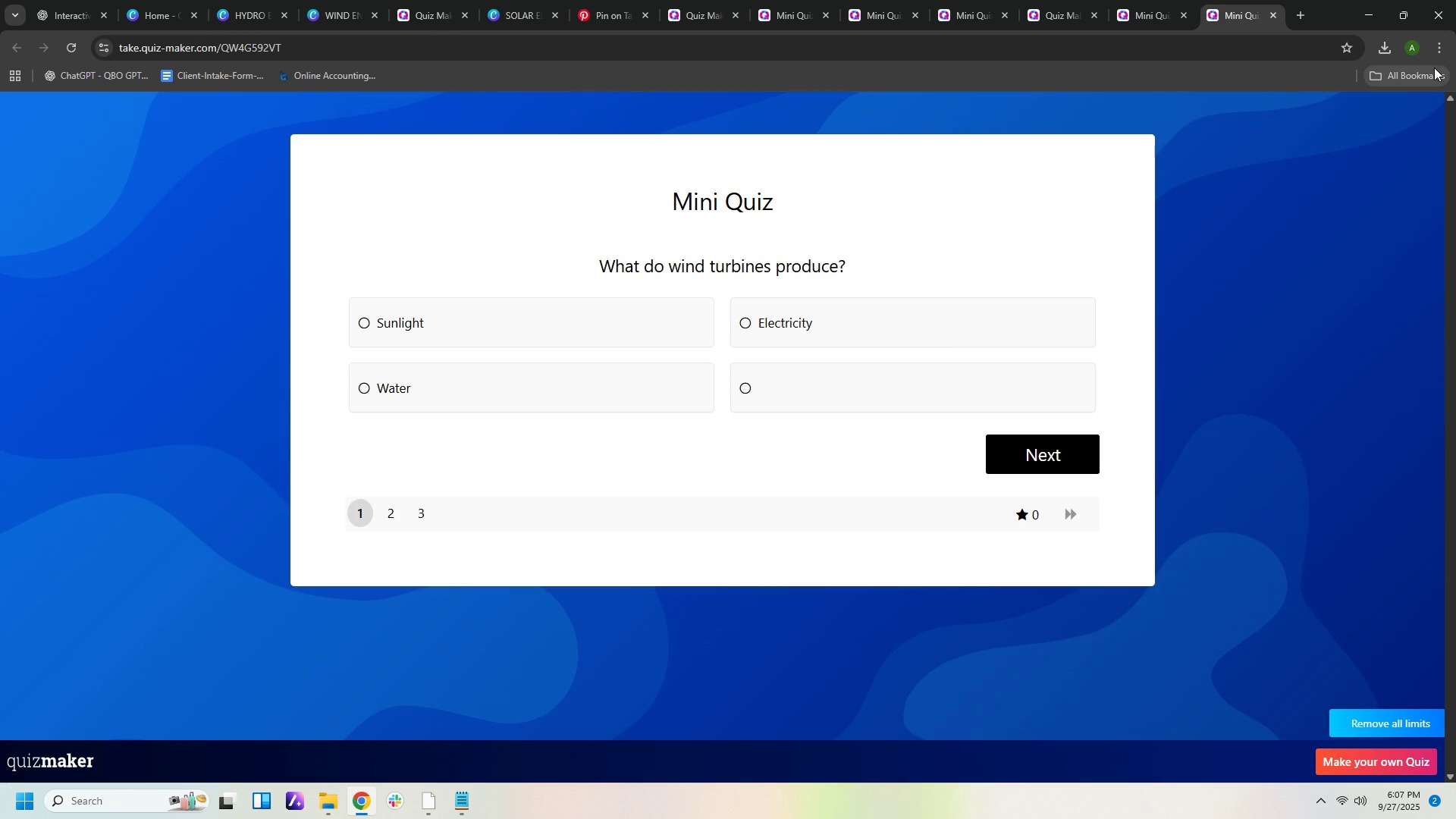 
left_click([1436, 53])
 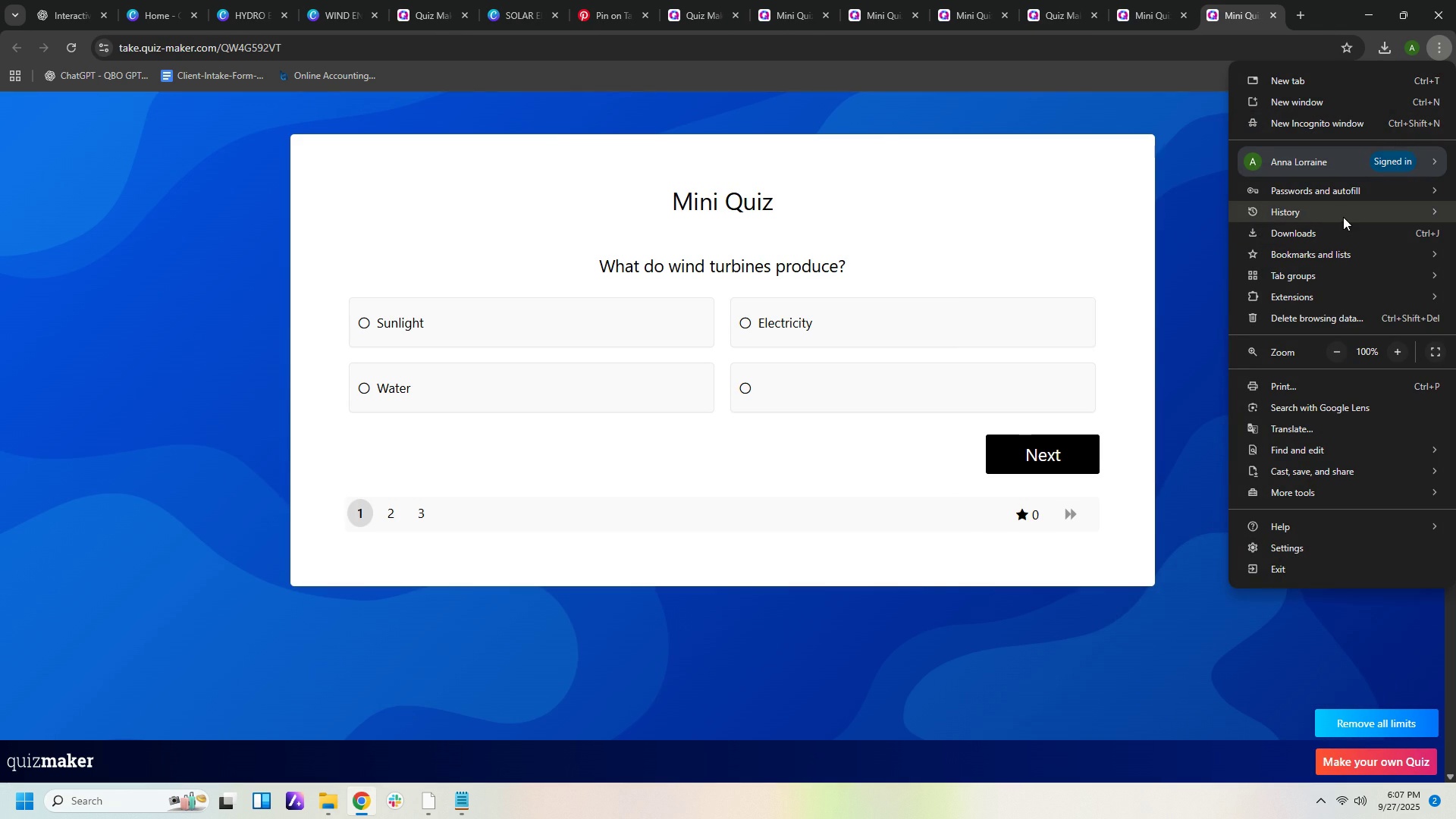 
left_click([1343, 217])
 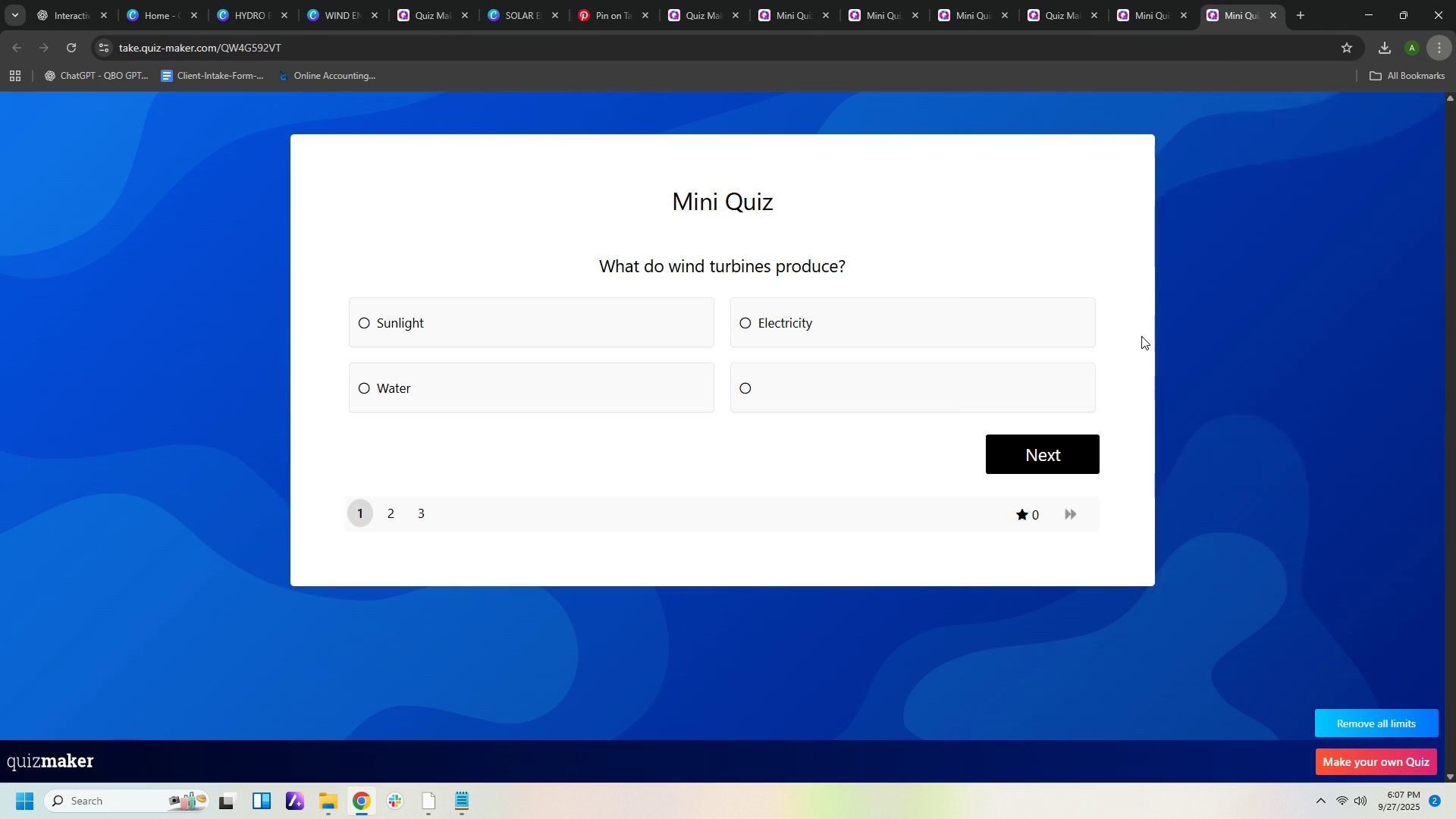 
left_click([1141, 336])
 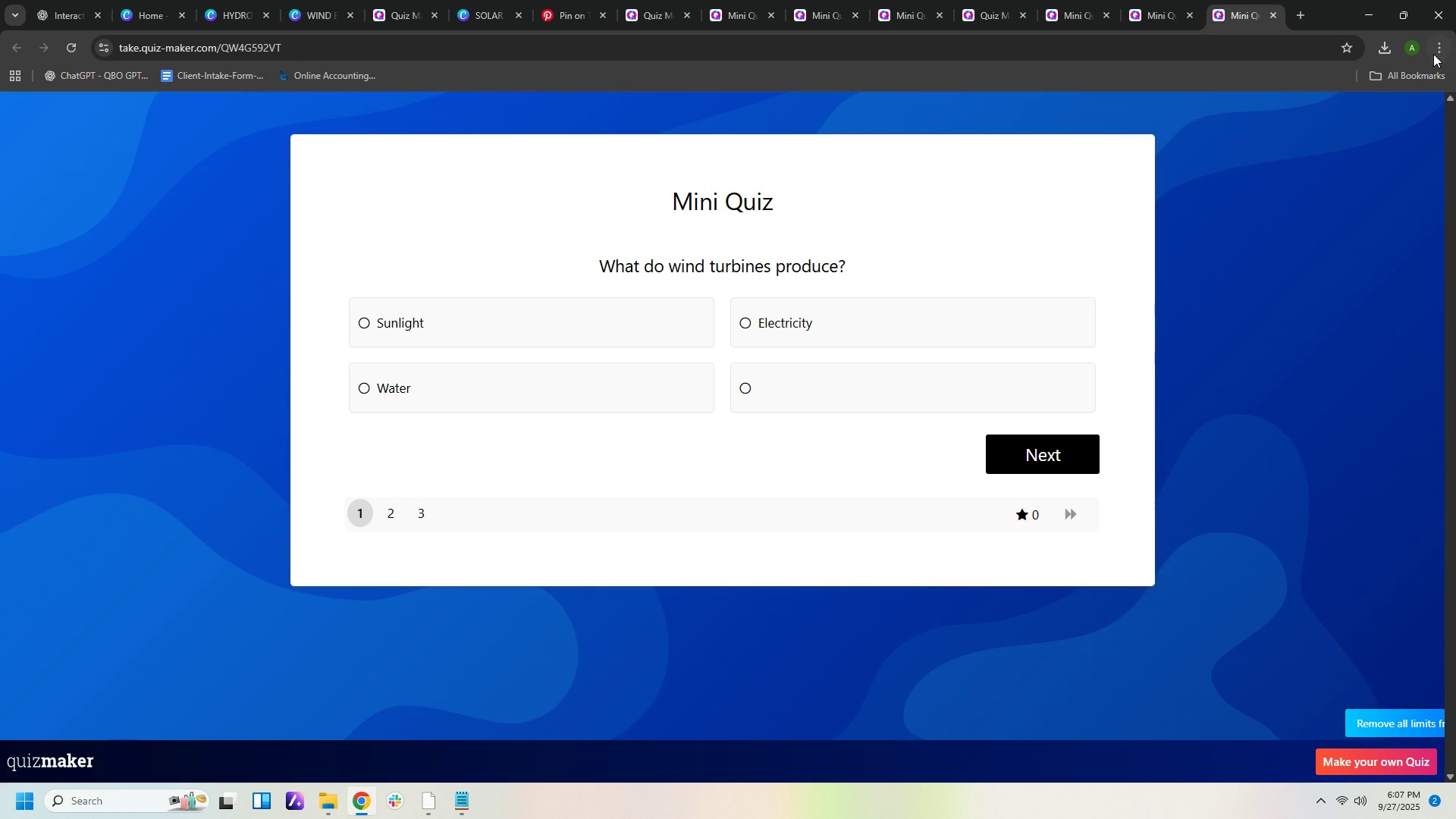 
left_click([1439, 51])
 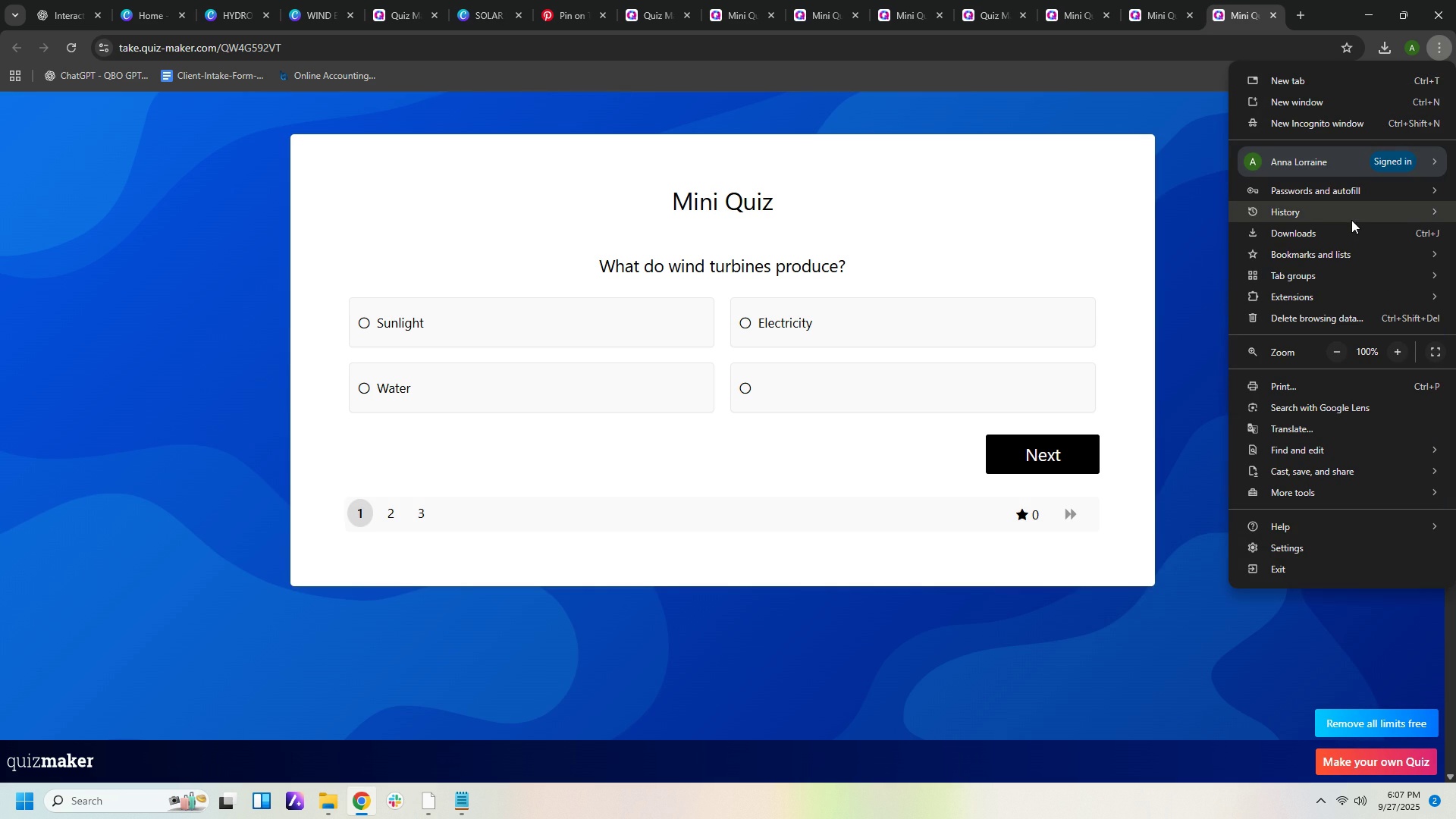 
left_click([1351, 220])
 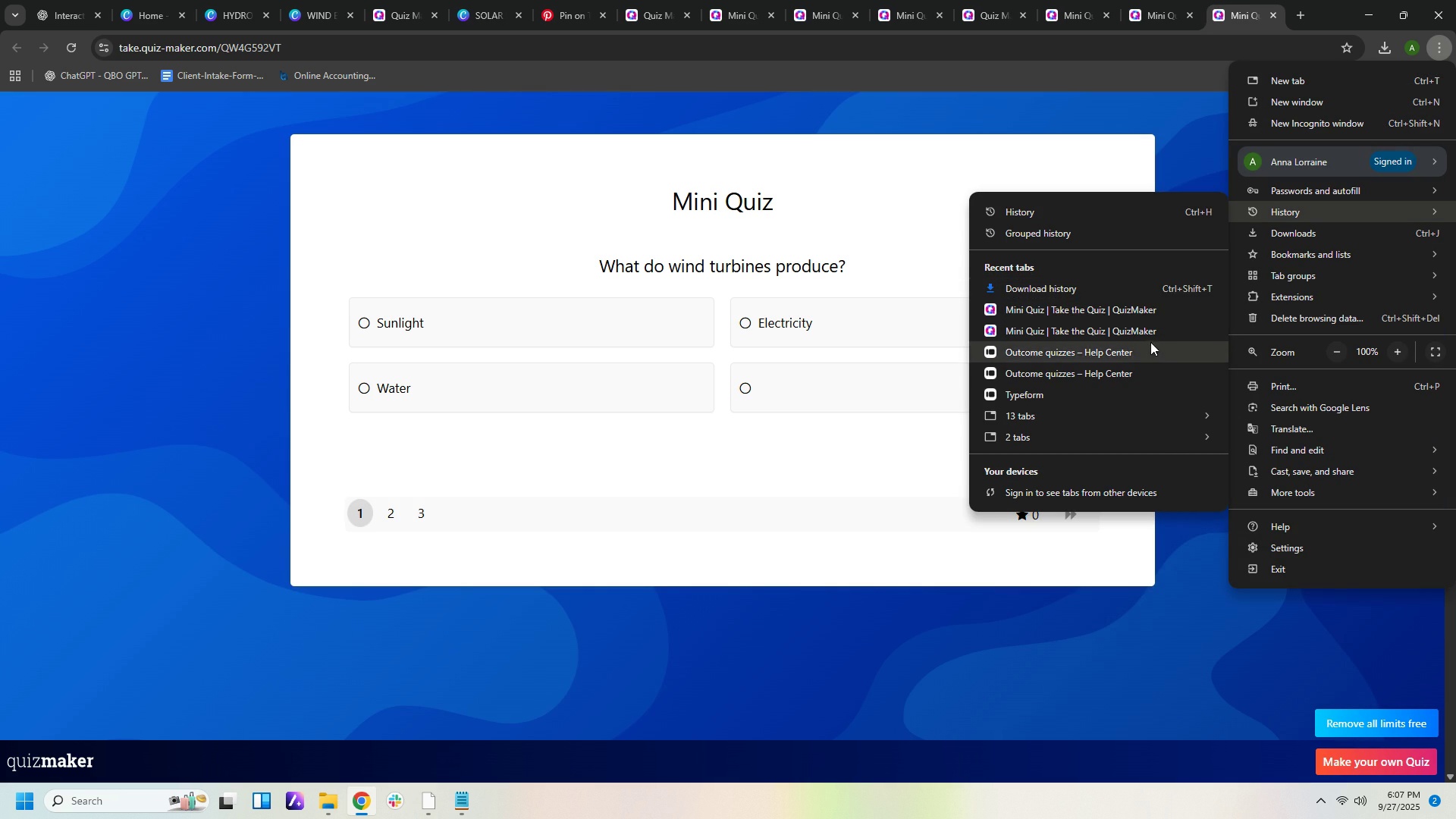 
left_click([1163, 290])
 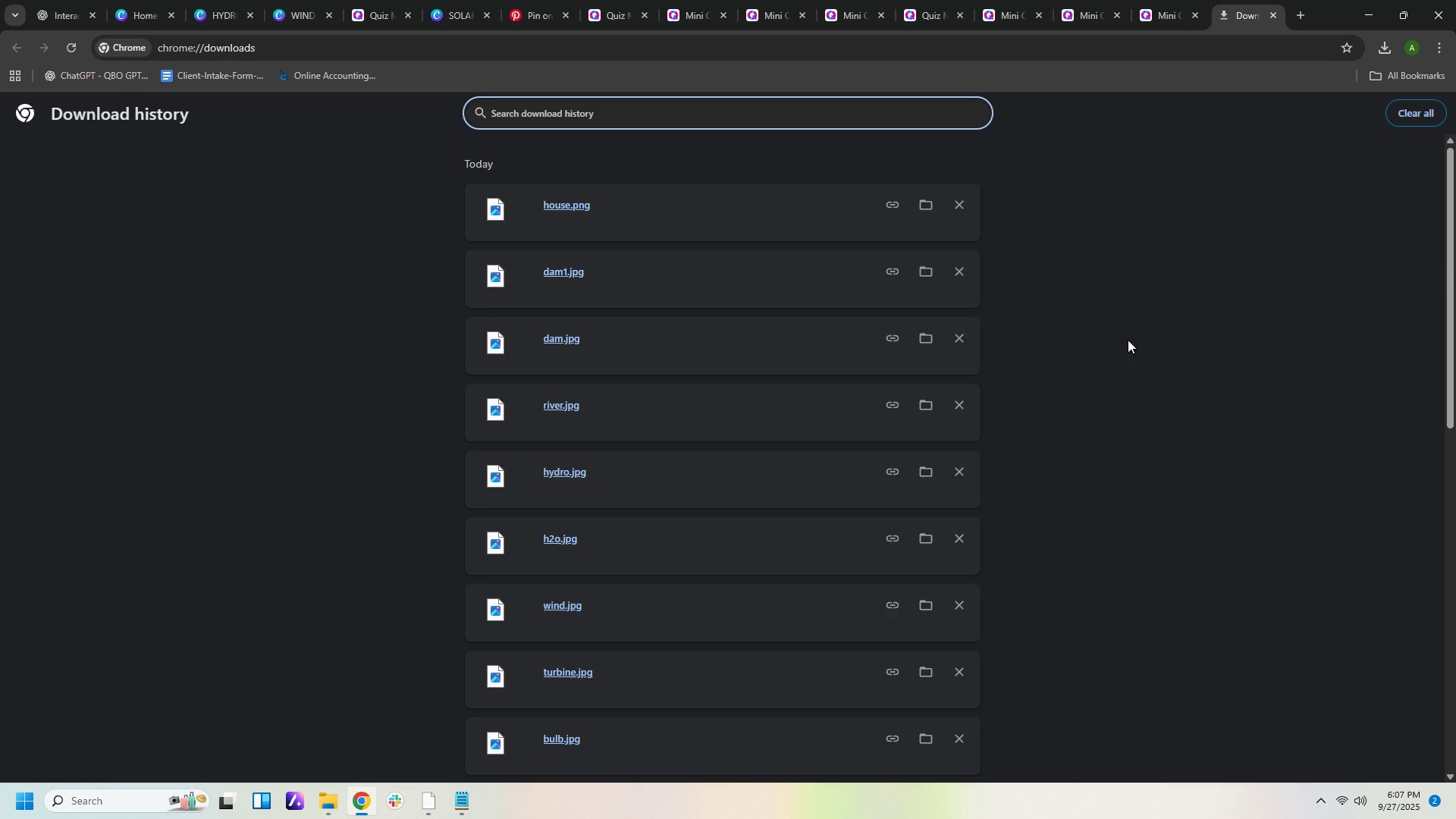 
scroll: coordinate [752, 417], scroll_direction: down, amount: 18.0
 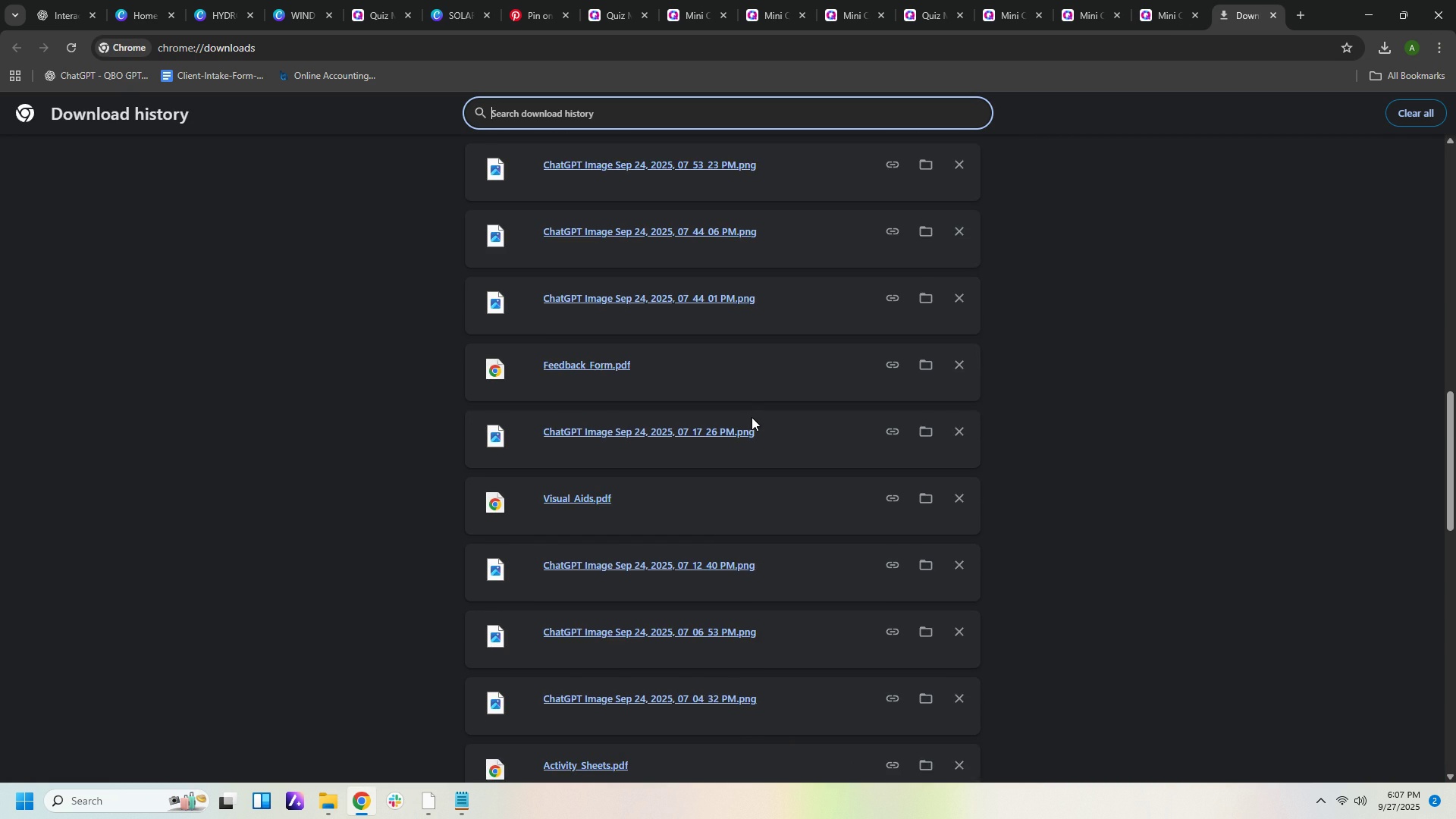 
scroll: coordinate [689, 340], scroll_direction: up, amount: 15.0
 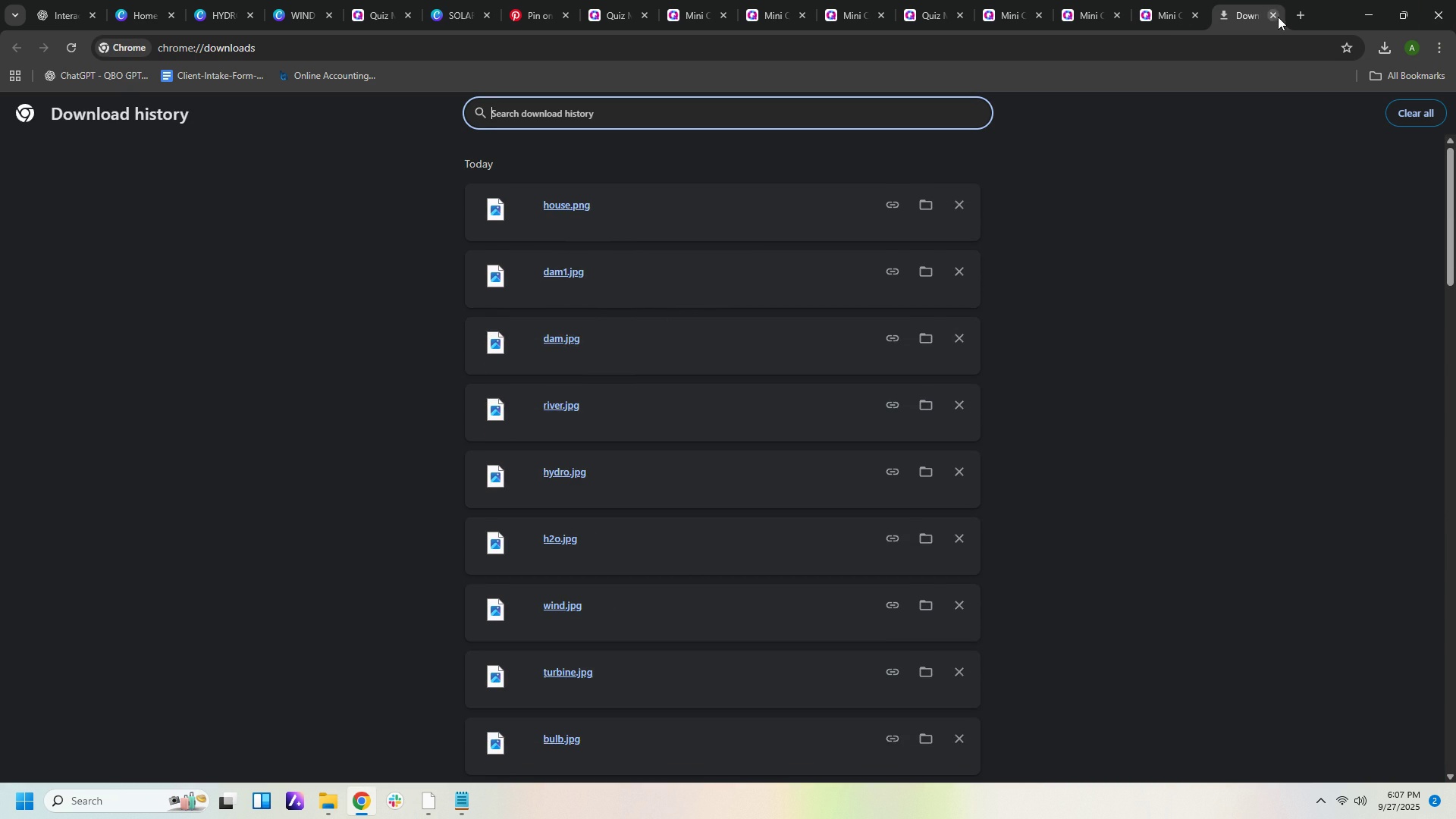 
left_click([1278, 17])
 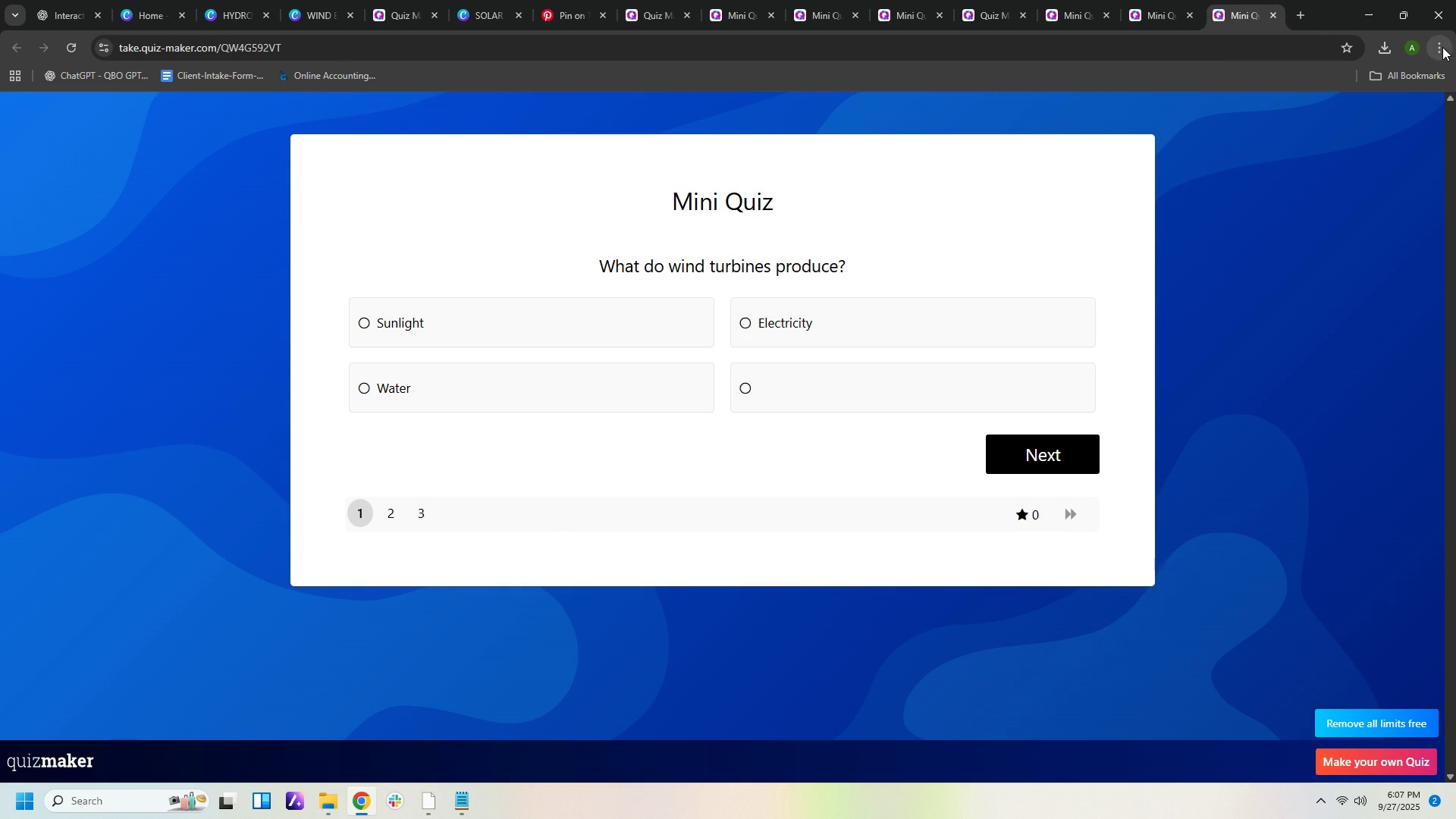 
left_click([1442, 47])
 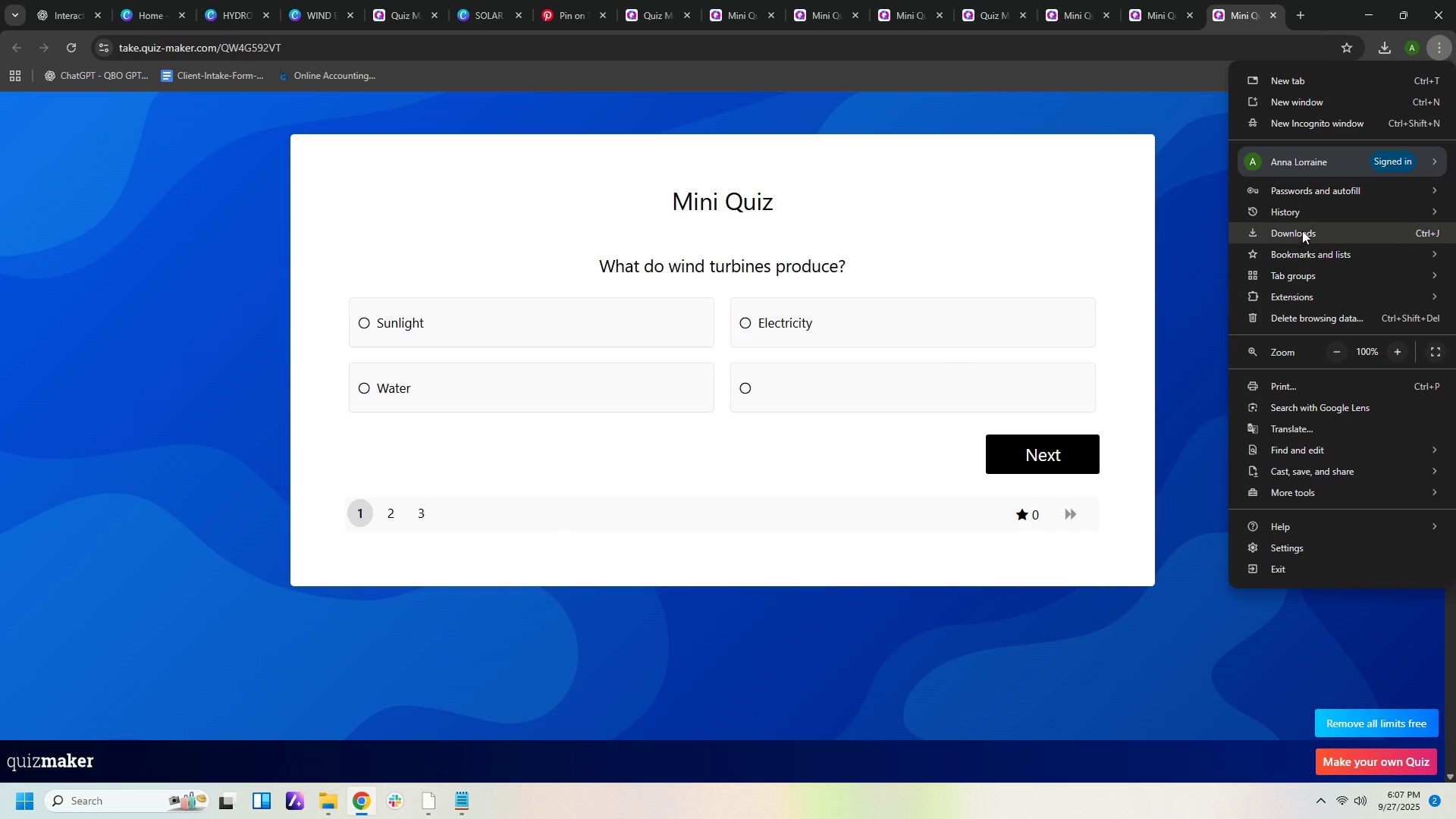 
left_click([1305, 215])
 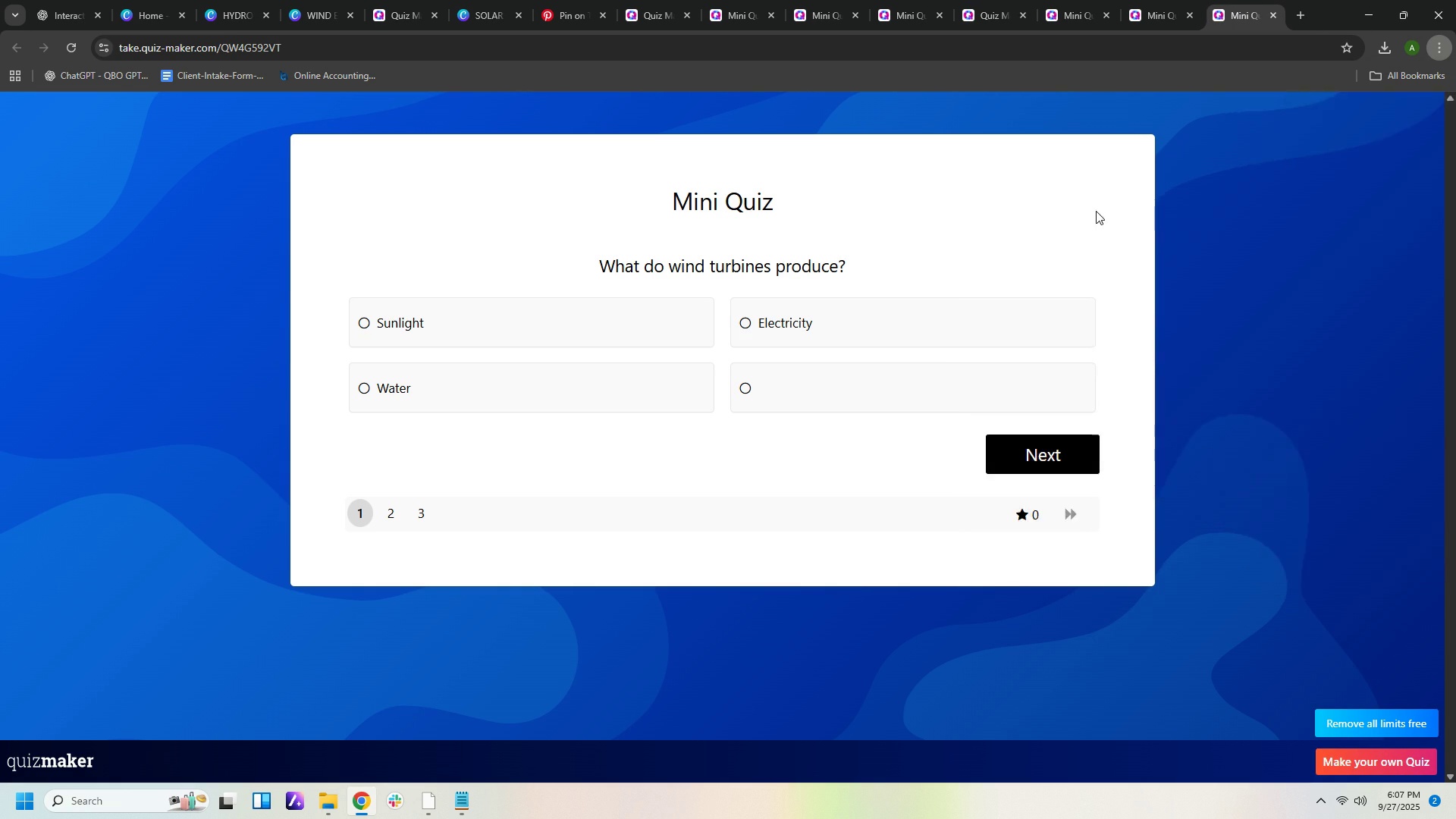 
left_click([1096, 211])
 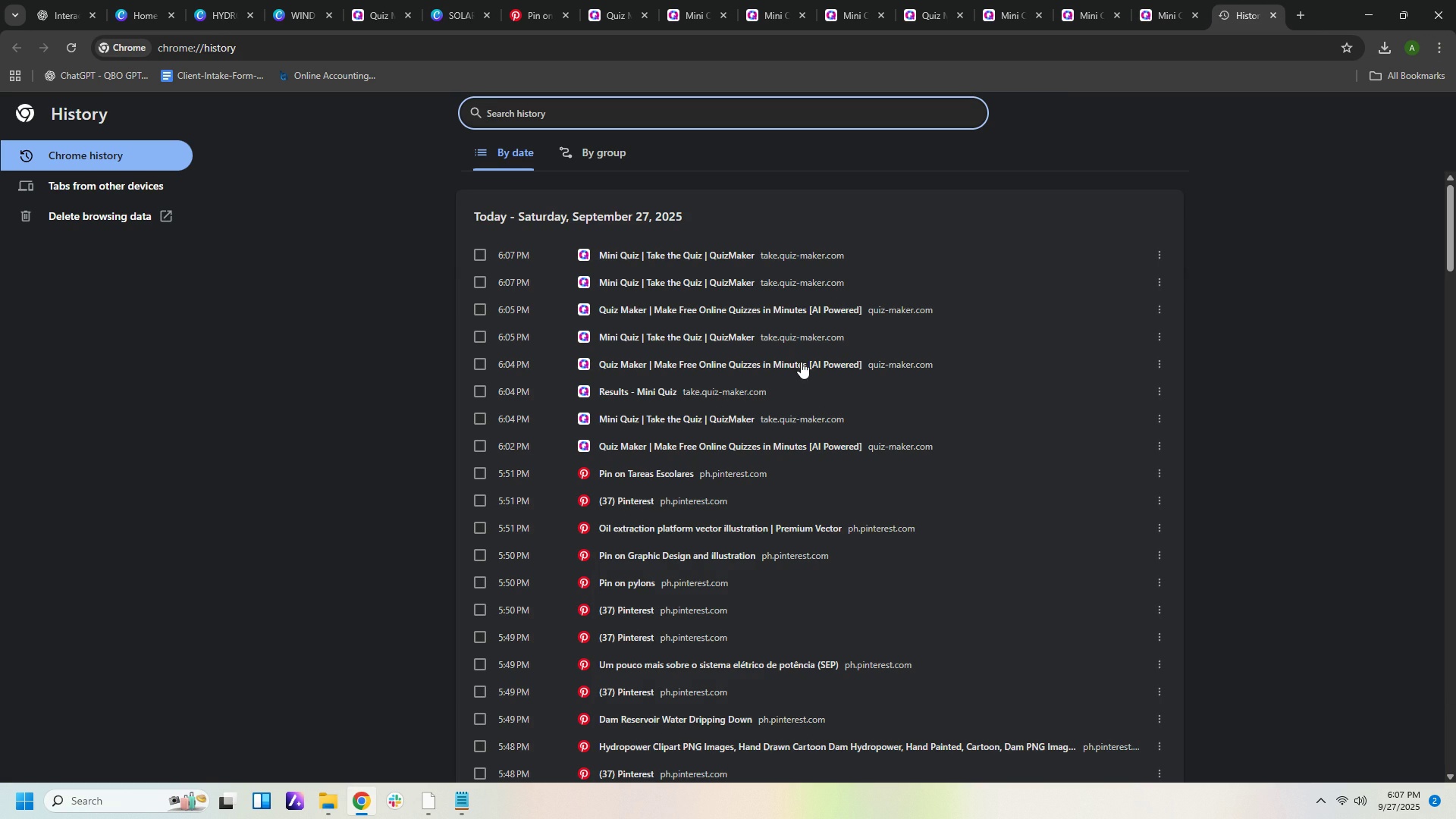 
left_click([817, 306])
 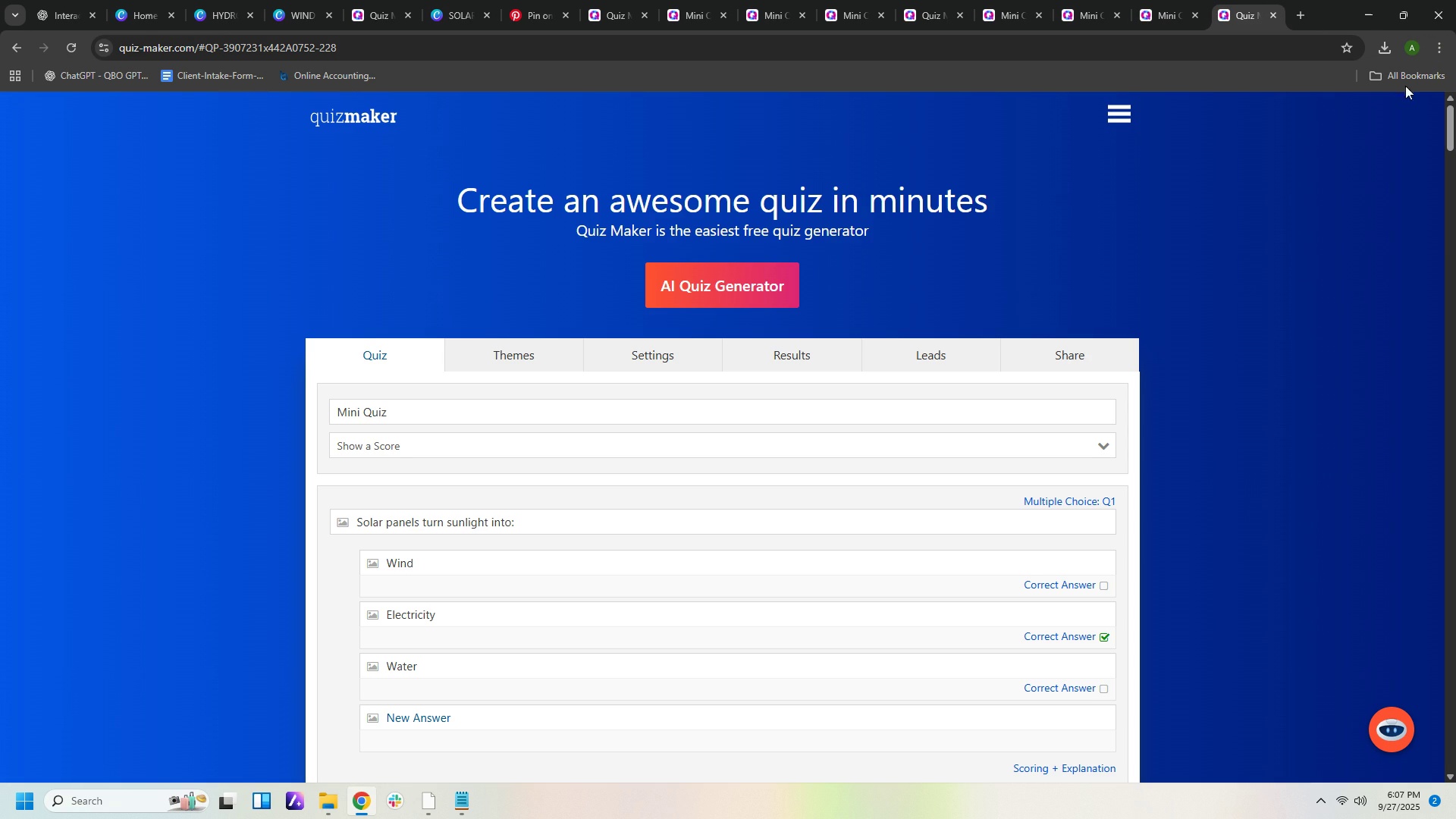 
left_click([1445, 46])
 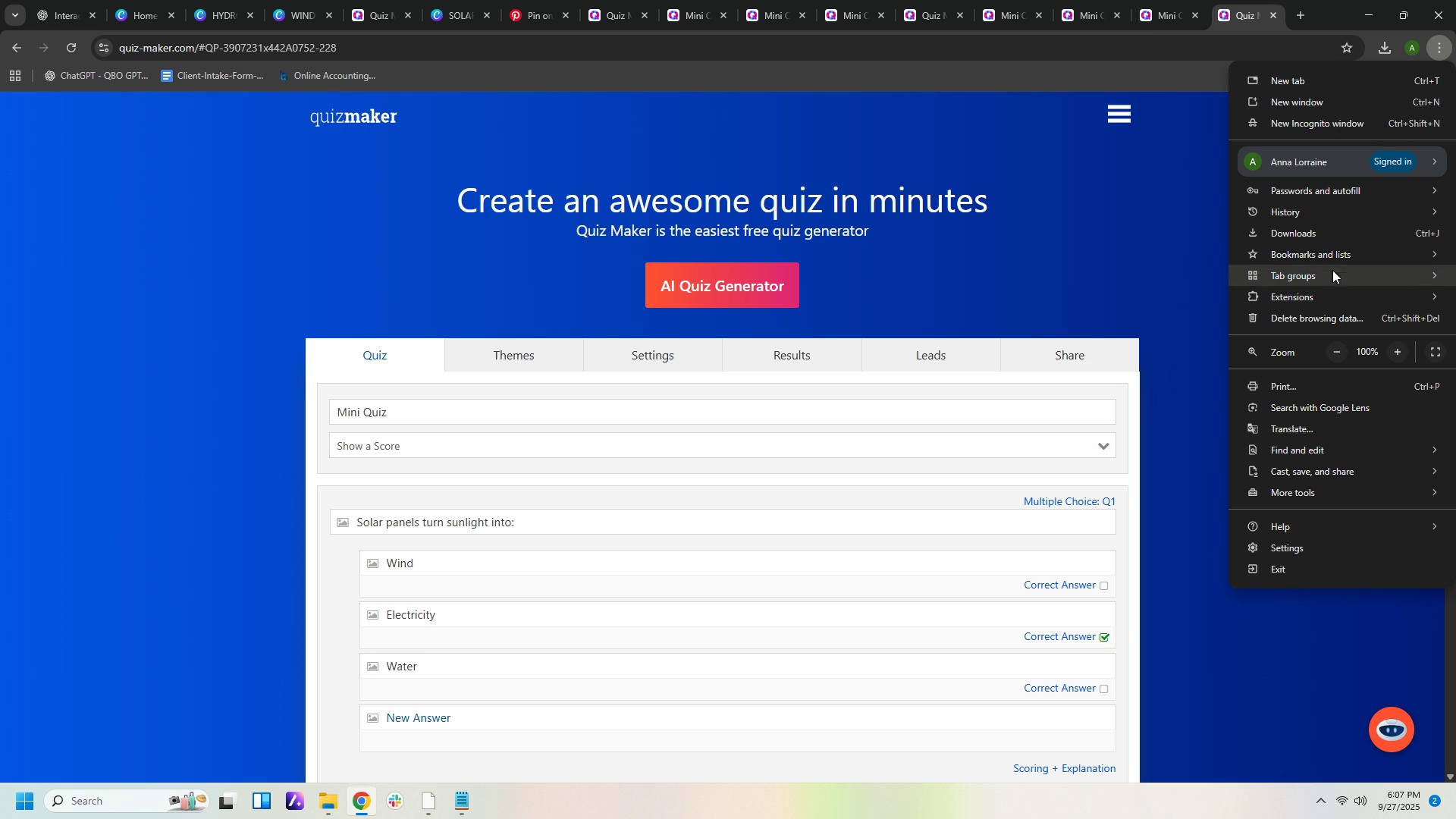 
wait(5.2)
 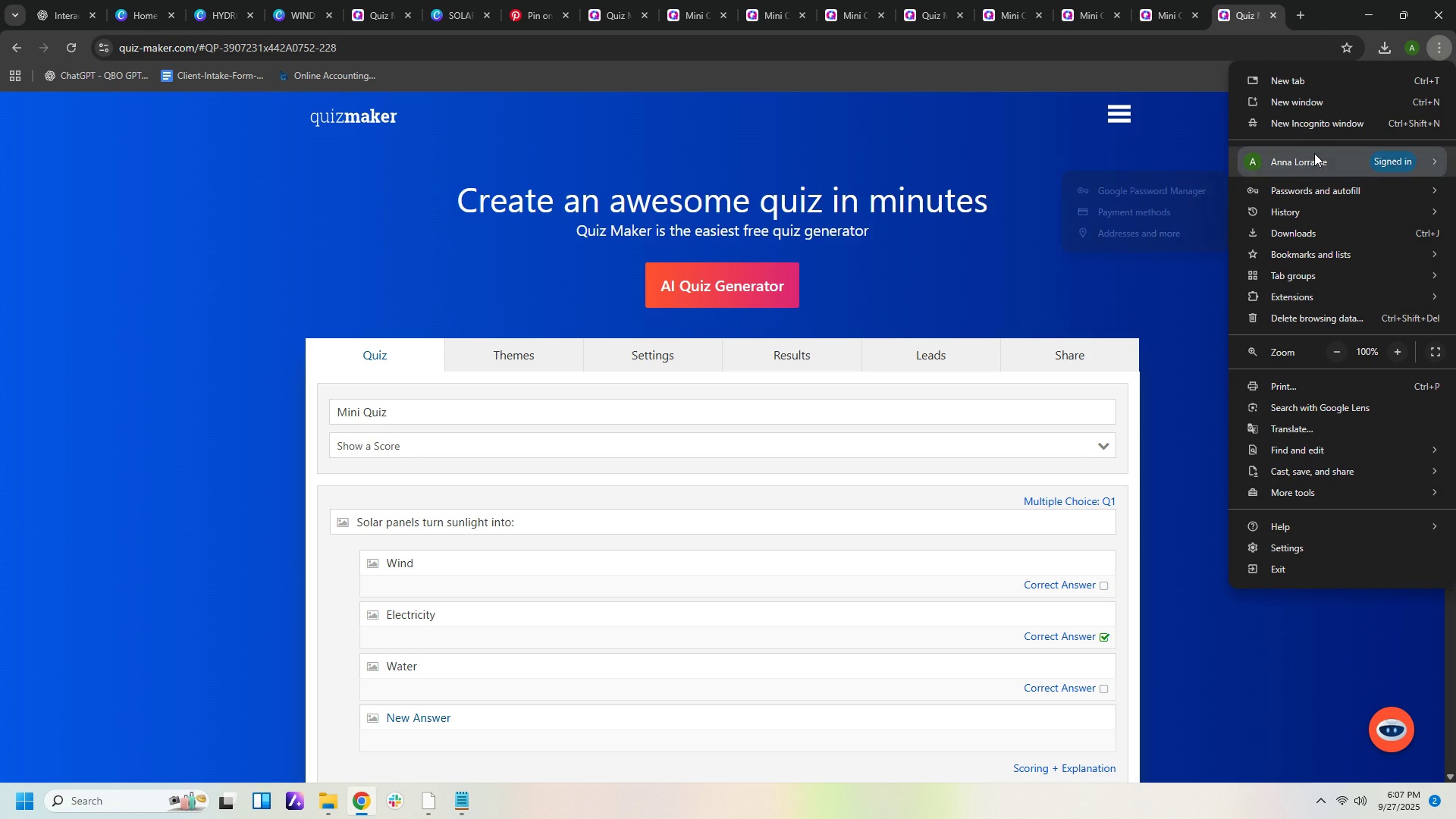 
left_click([1327, 215])
 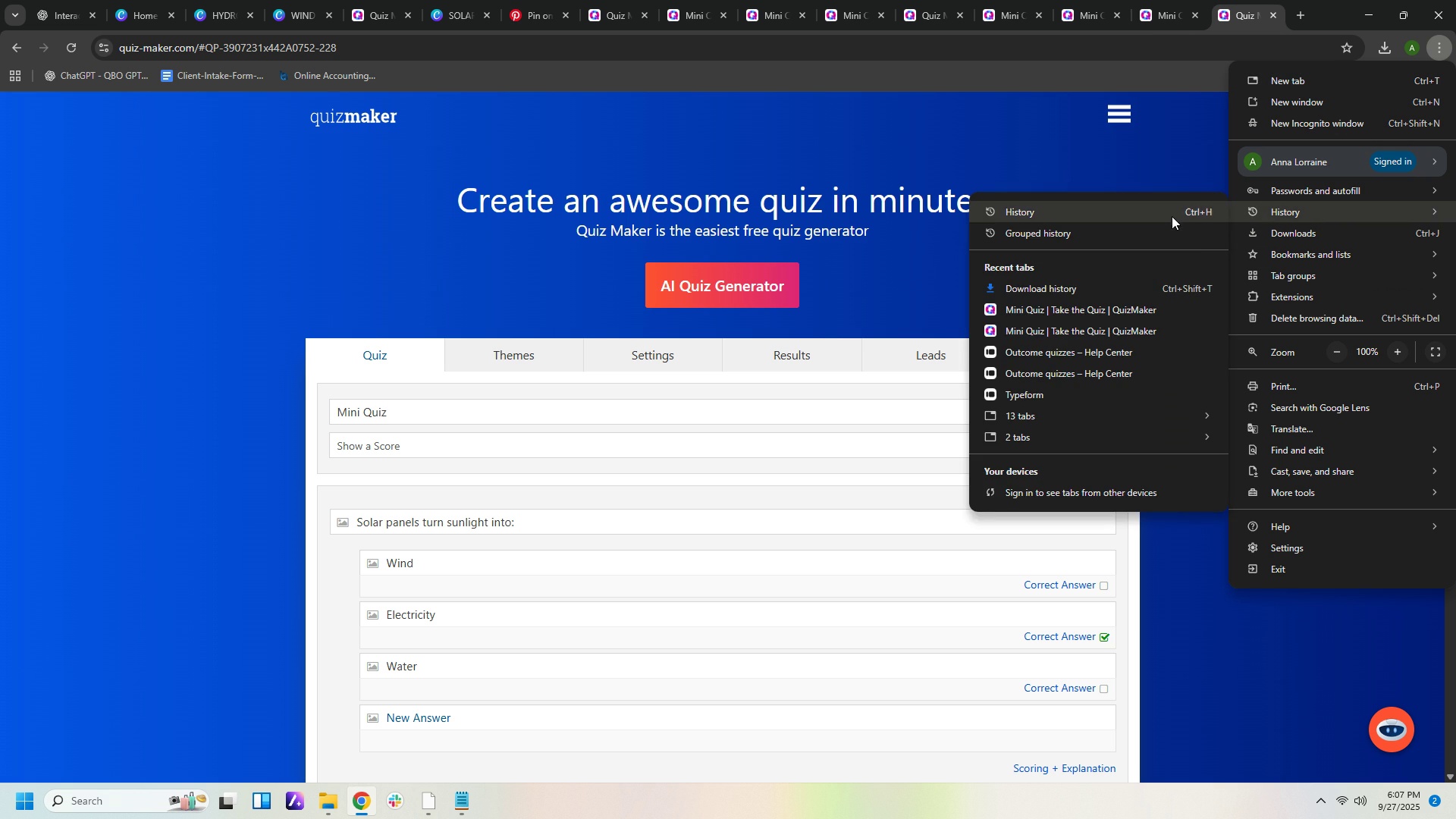 
left_click([1172, 215])
 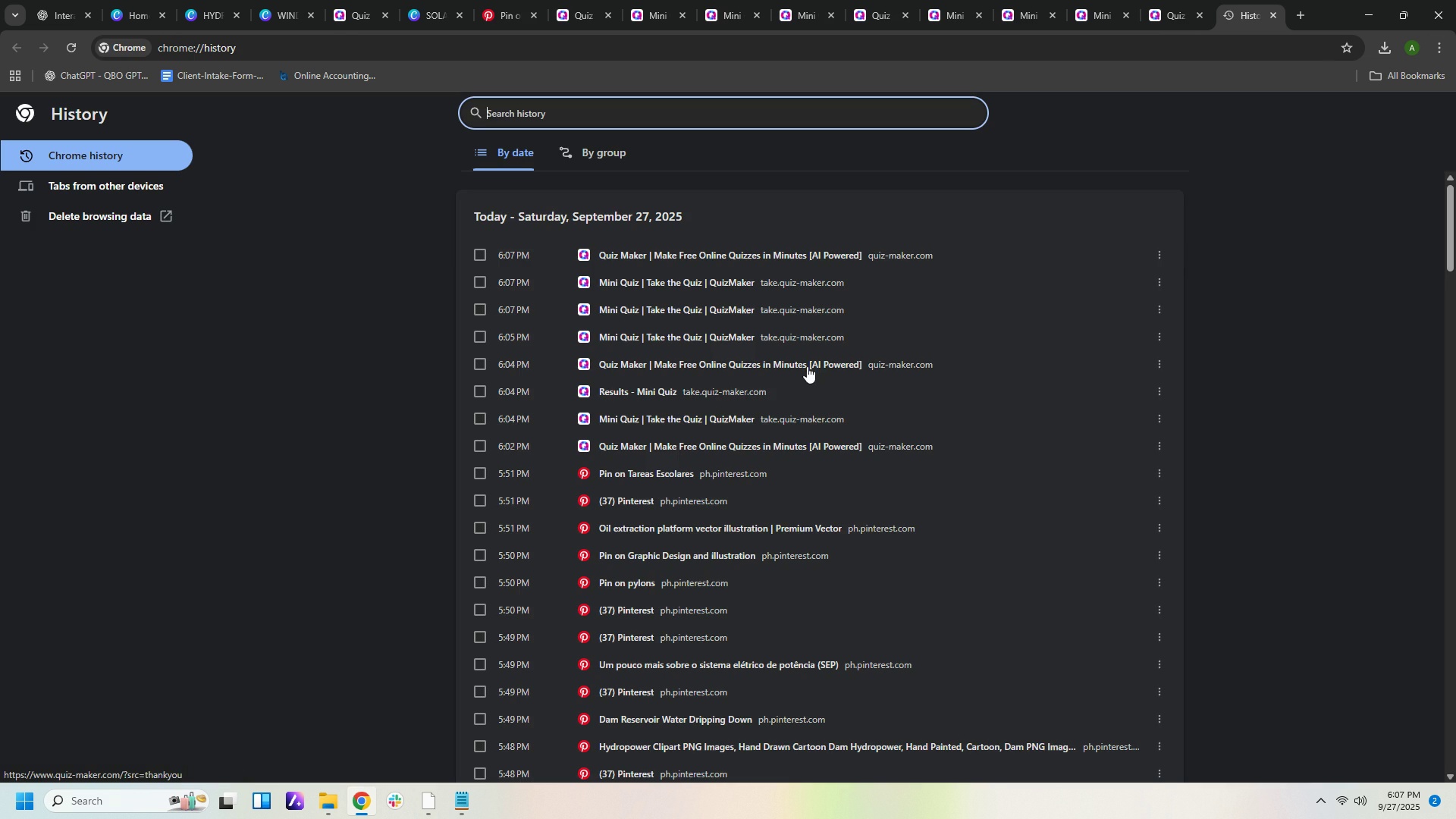 
left_click([789, 444])
 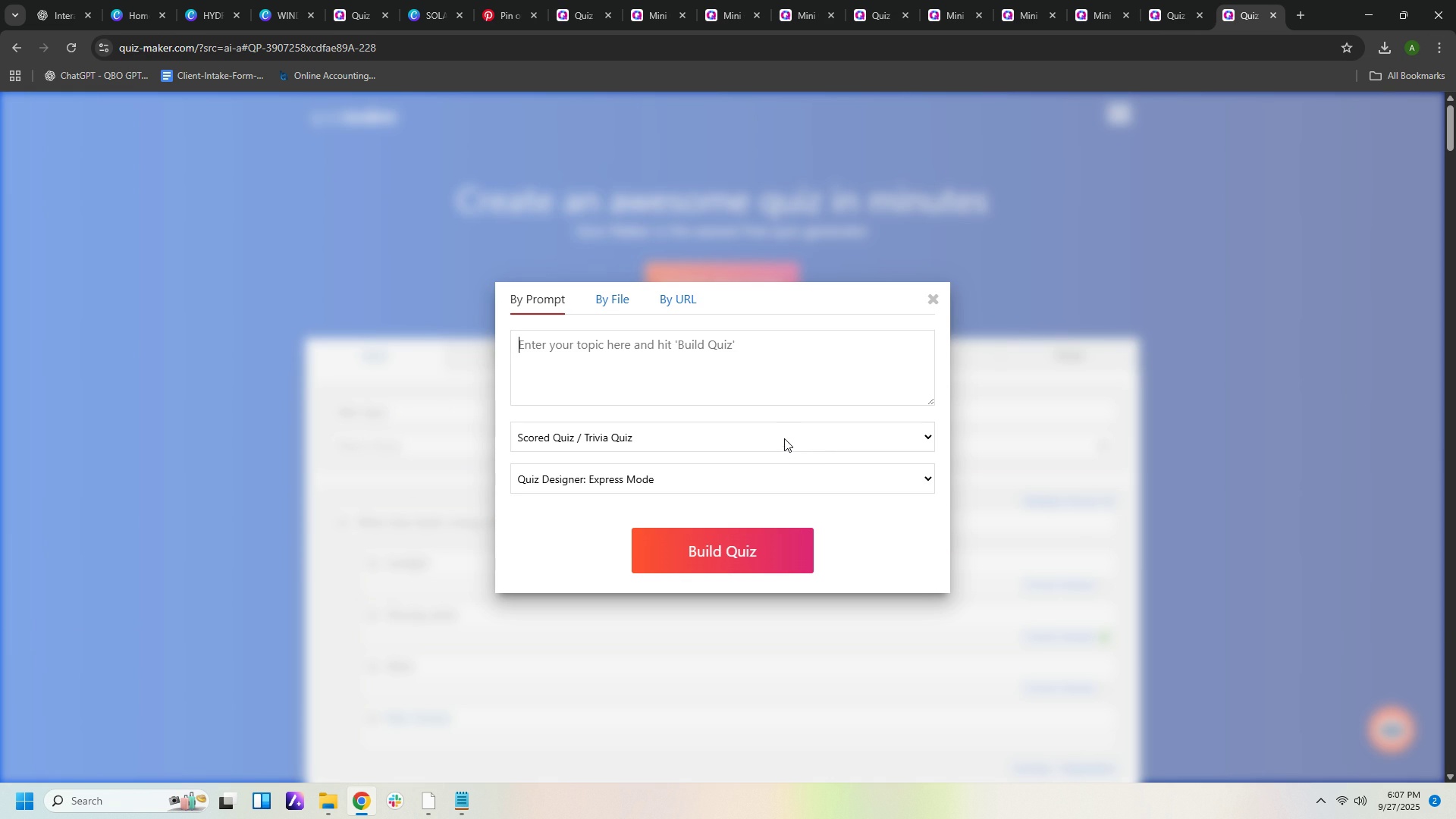 
left_click([936, 306])
 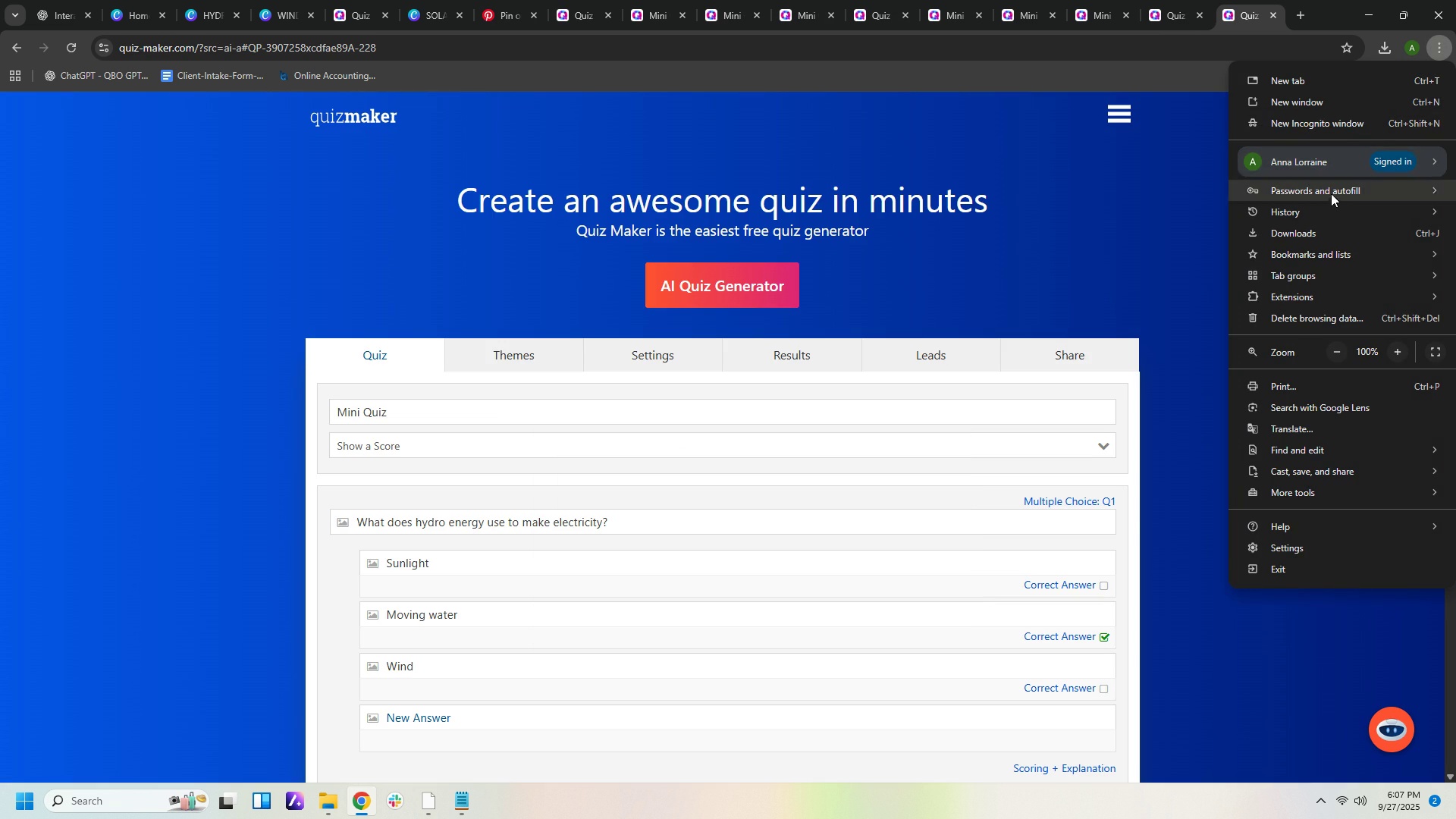 
left_click([1333, 213])
 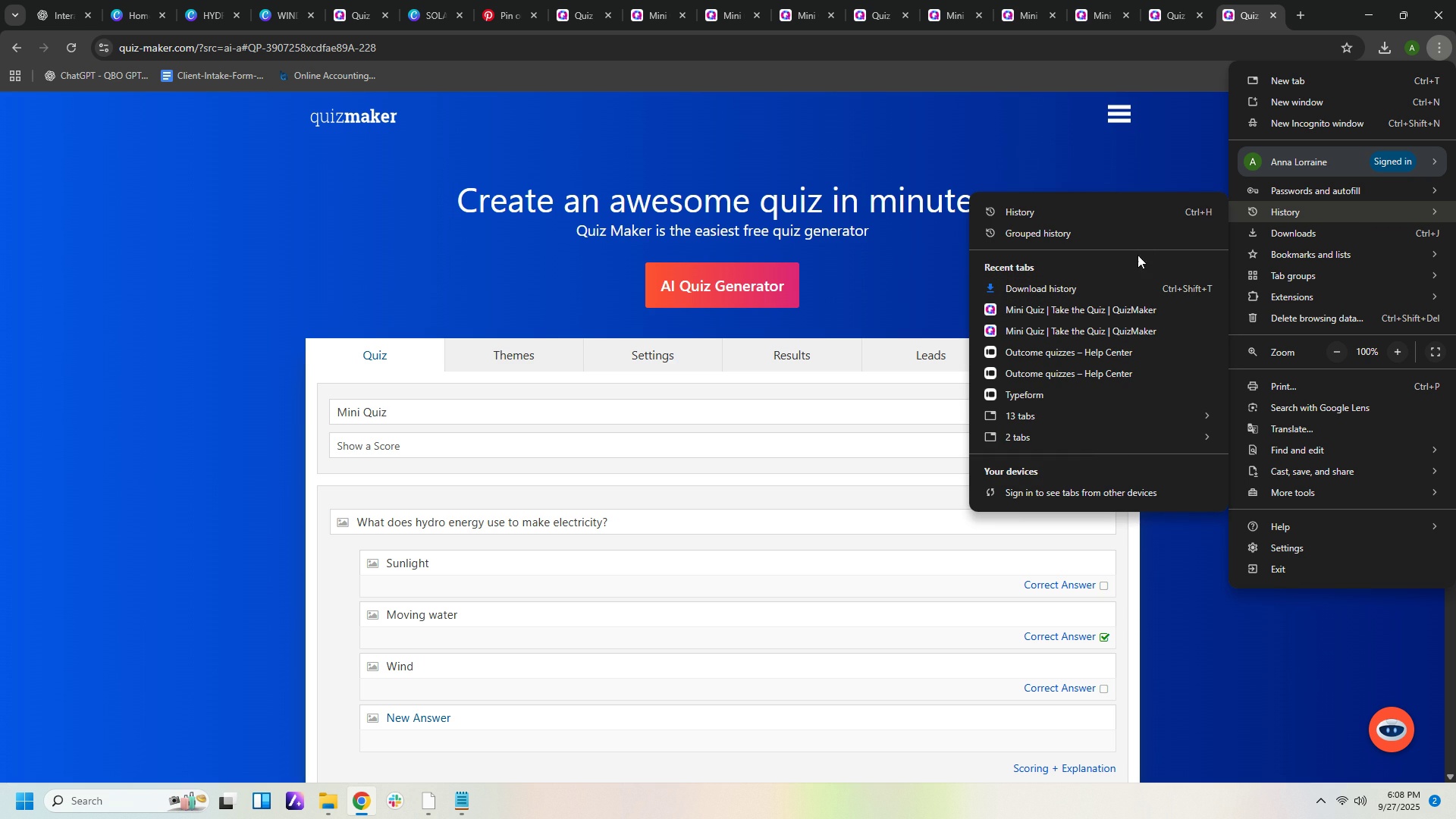 
left_click([1157, 203])
 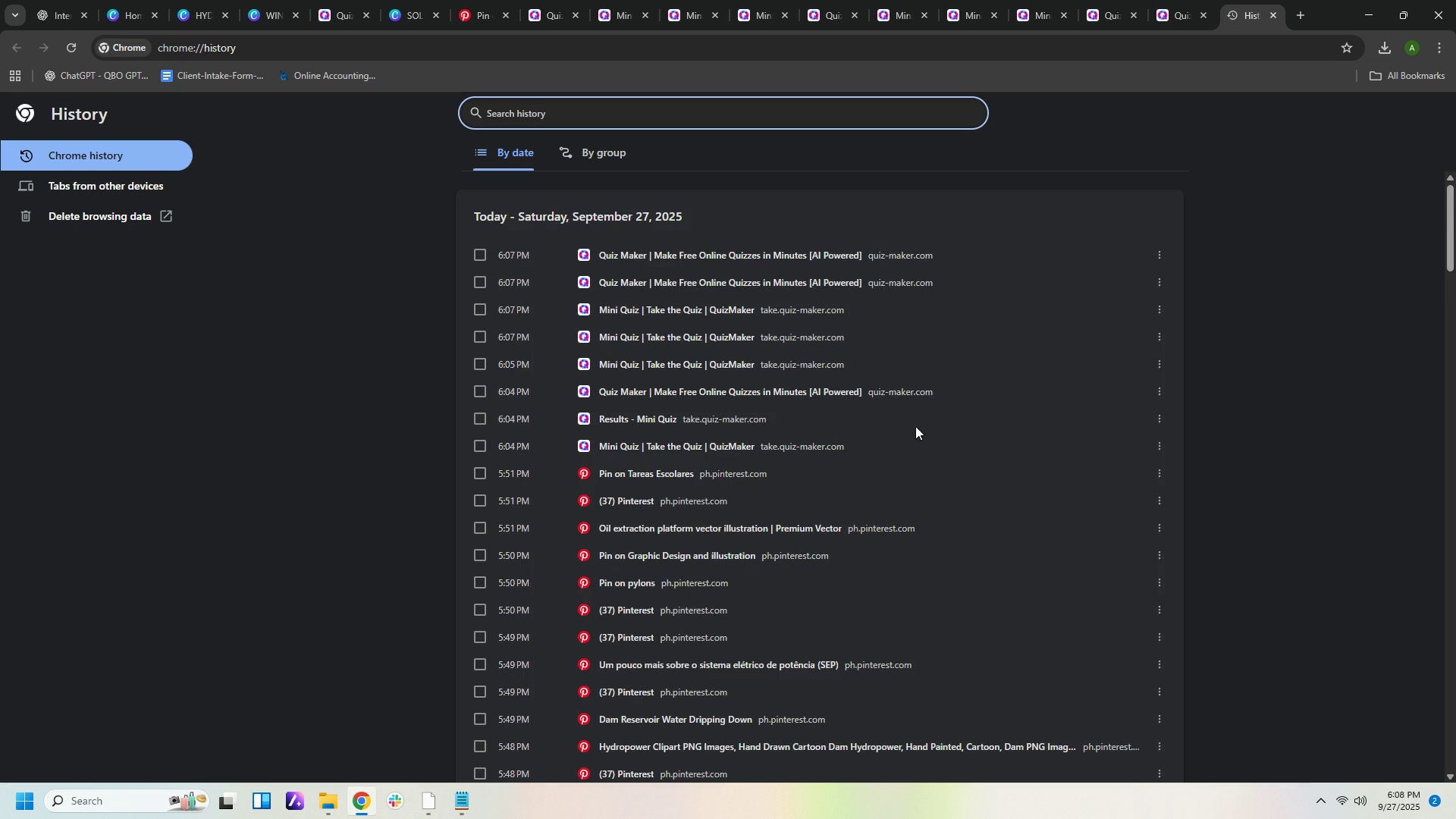 
scroll: coordinate [980, 500], scroll_direction: down, amount: 12.0
 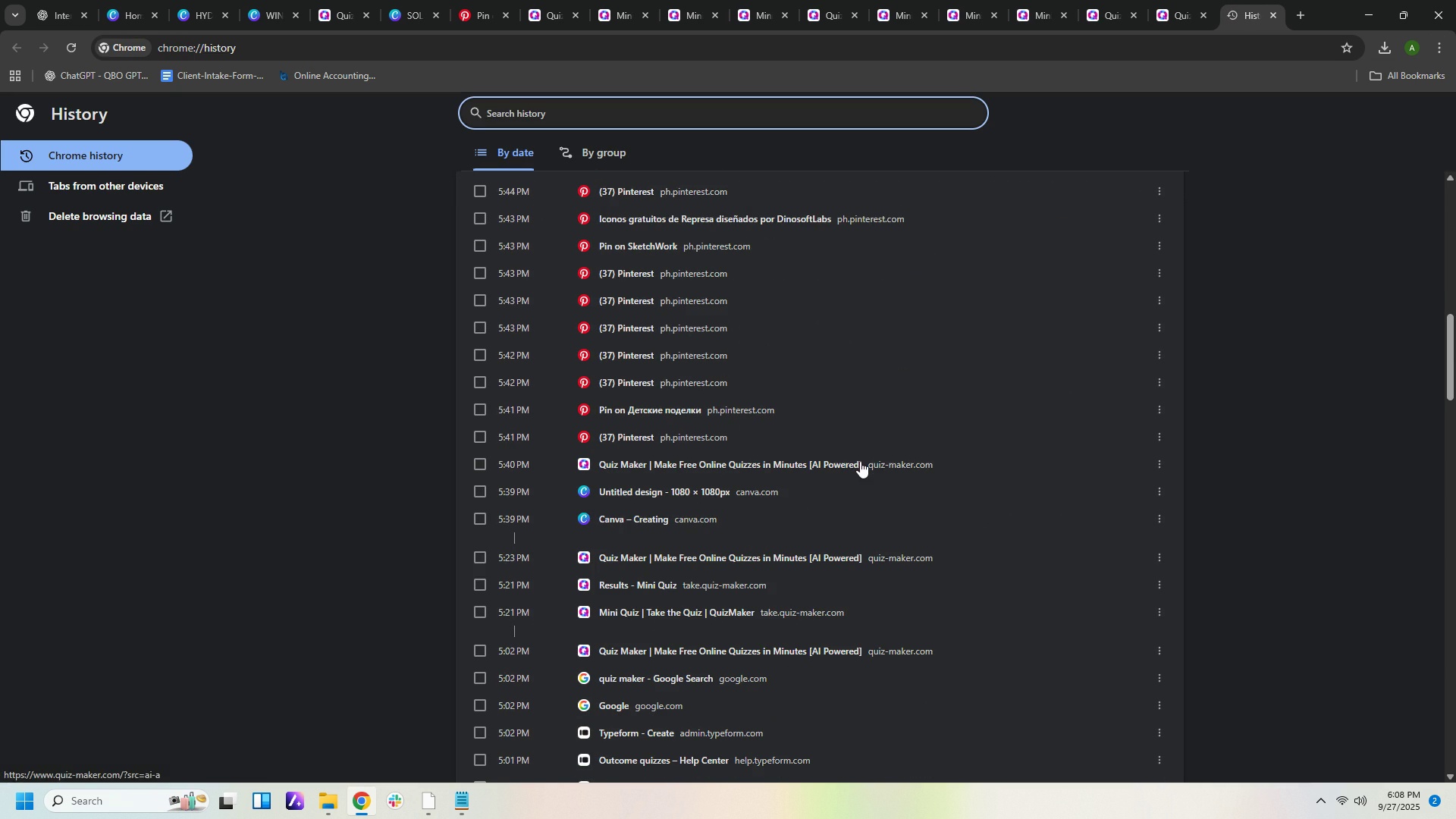 
left_click([860, 461])
 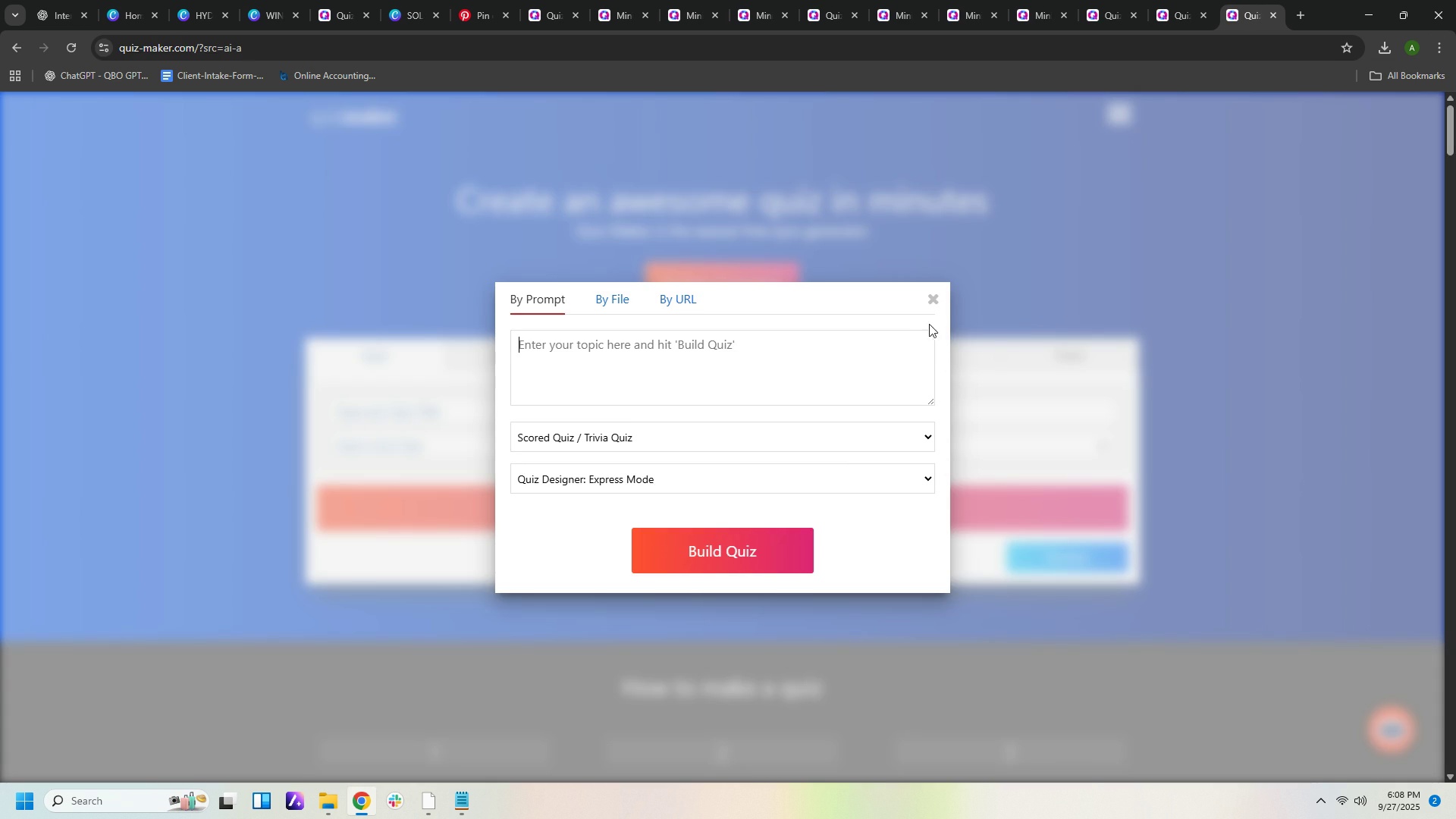 
left_click([937, 300])
 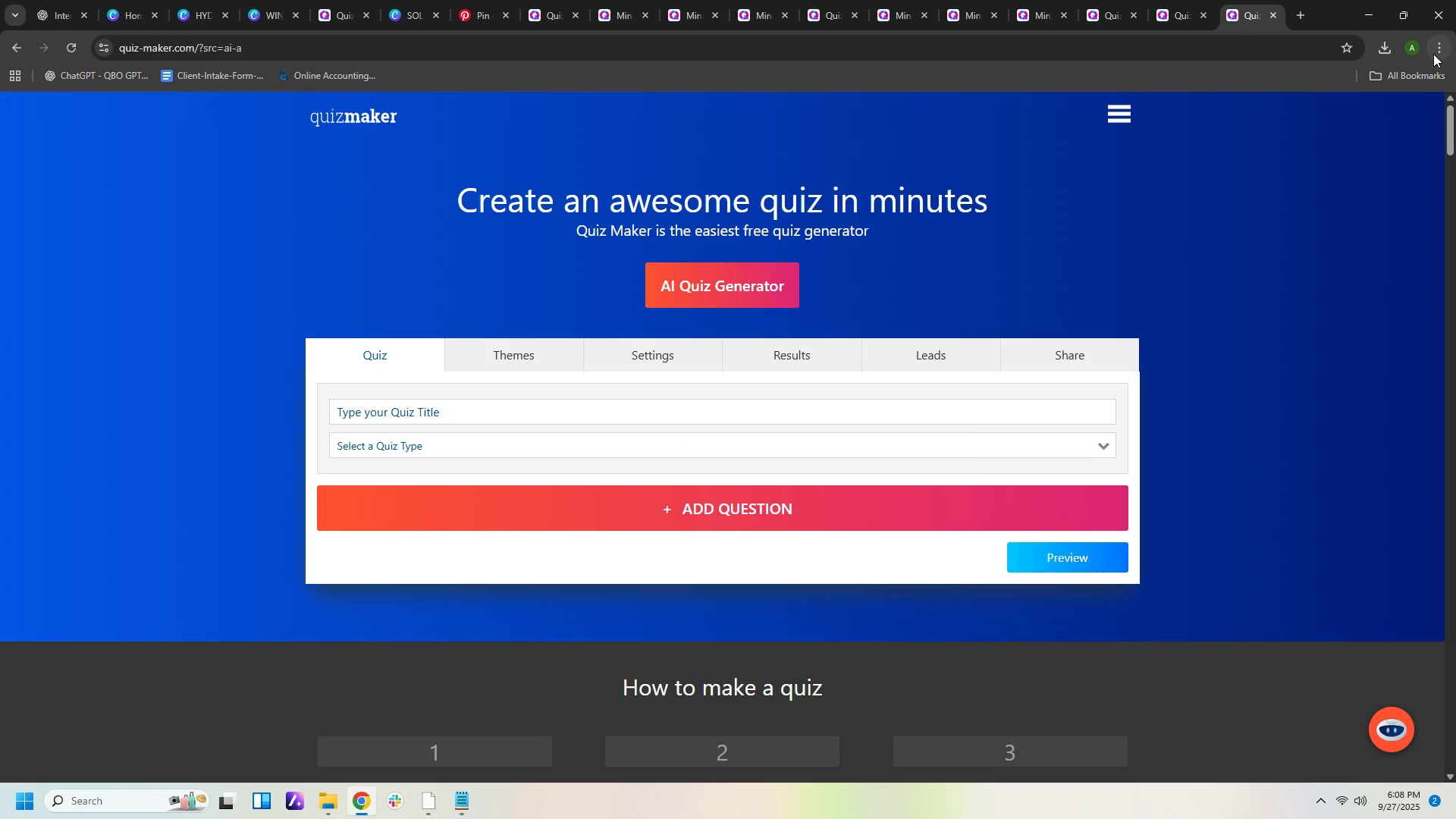 
left_click([1433, 54])
 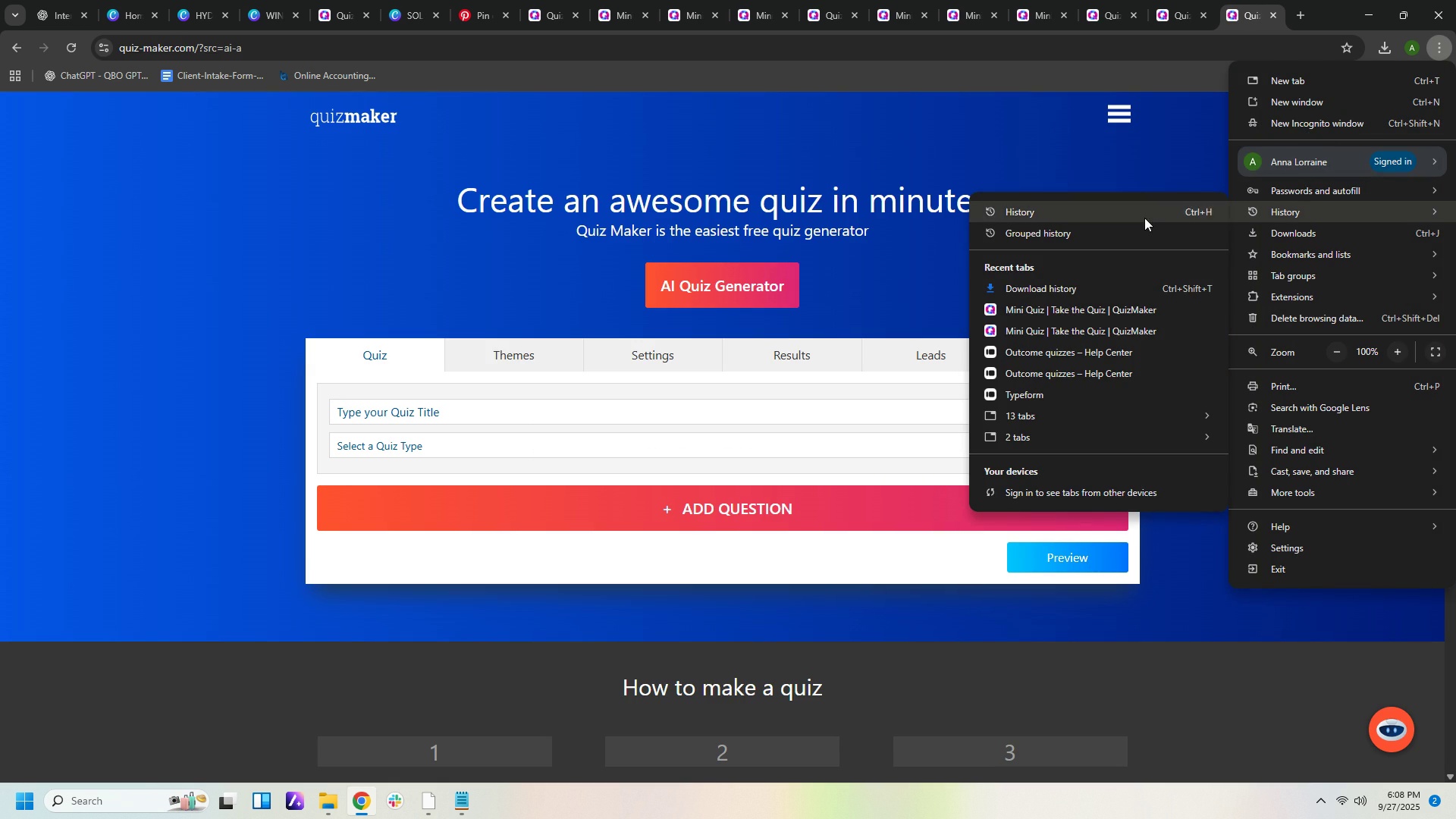 
left_click([1138, 209])
 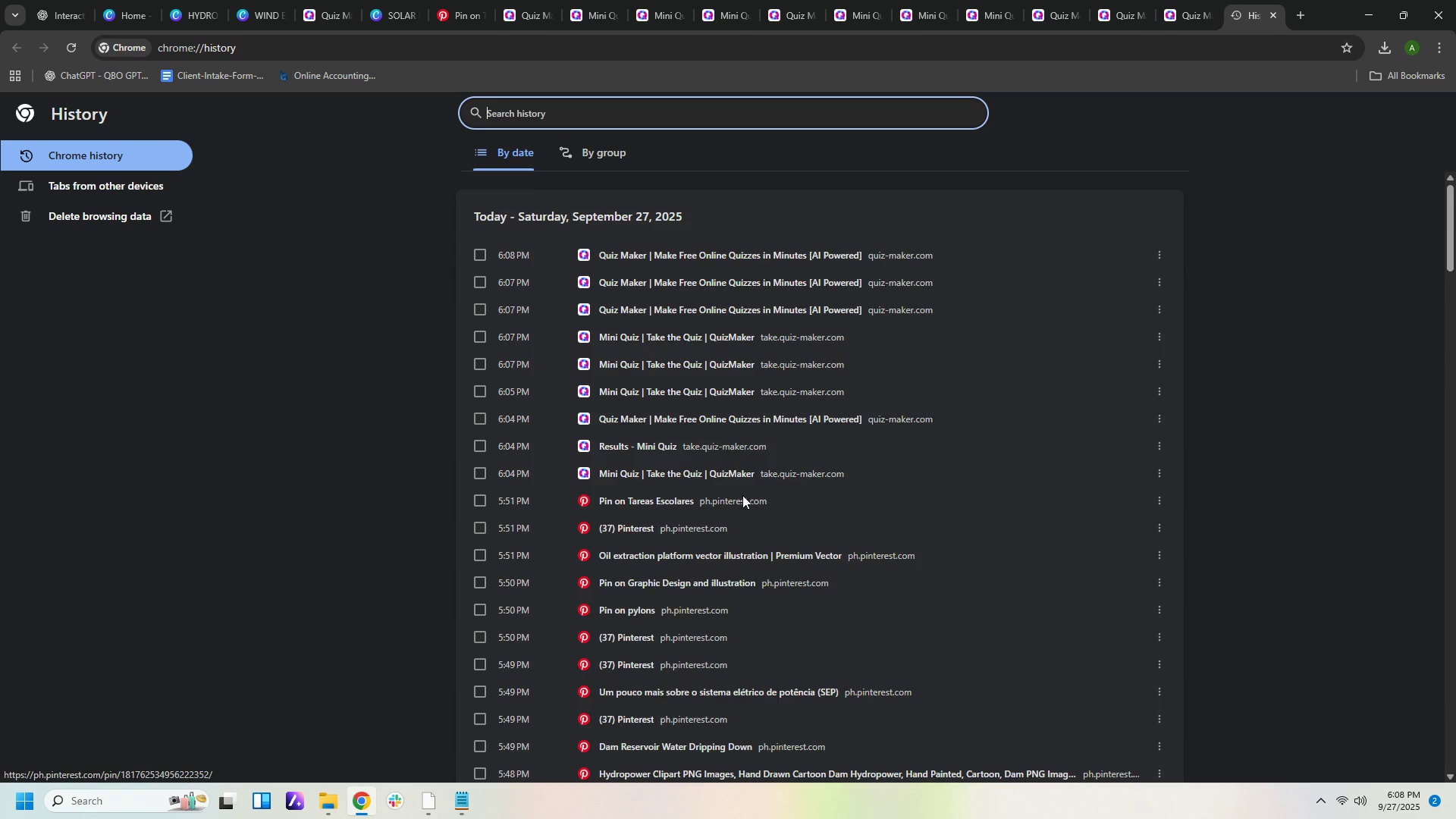 
scroll: coordinate [820, 532], scroll_direction: down, amount: 17.0
 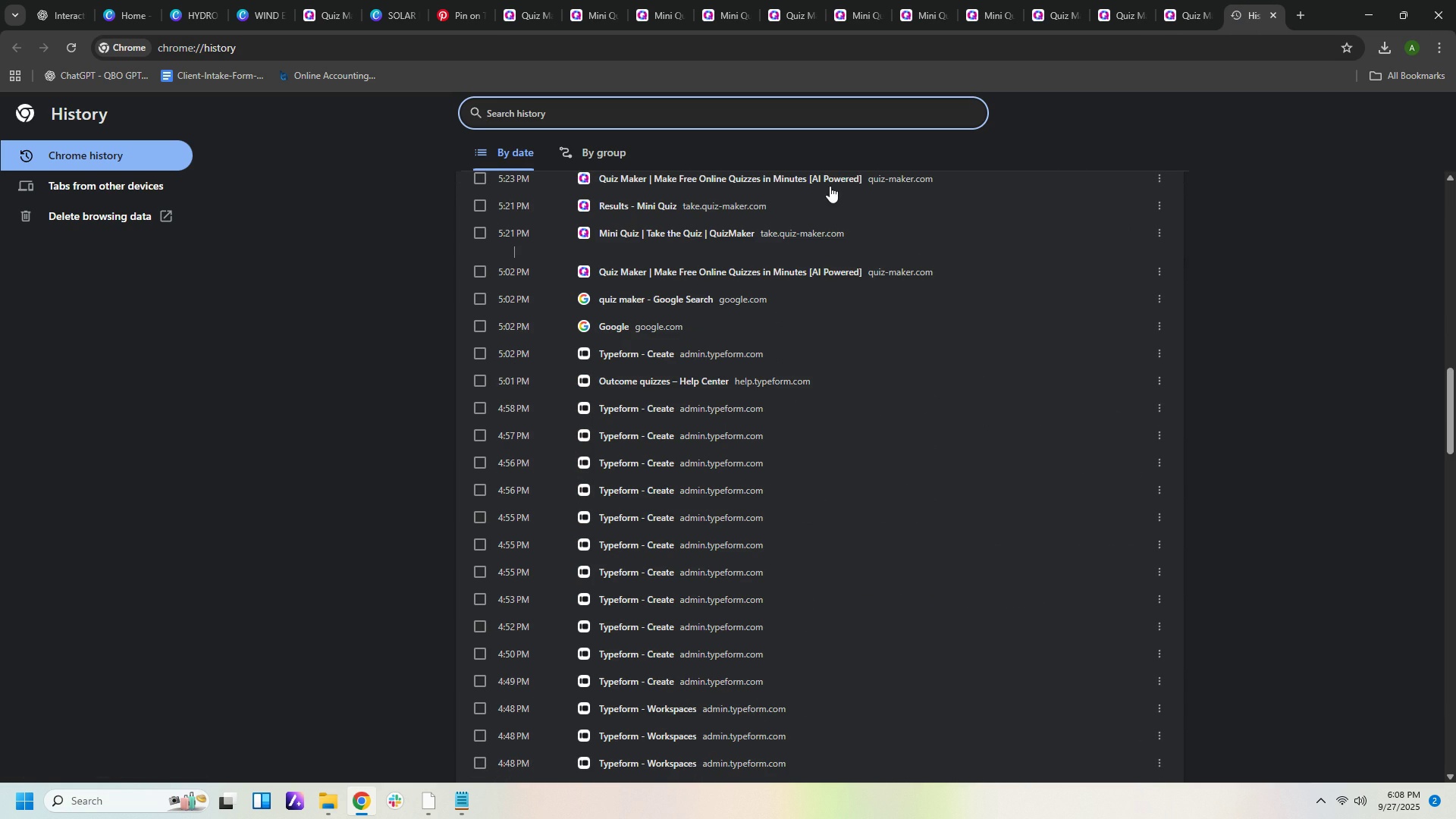 
left_click([830, 176])
 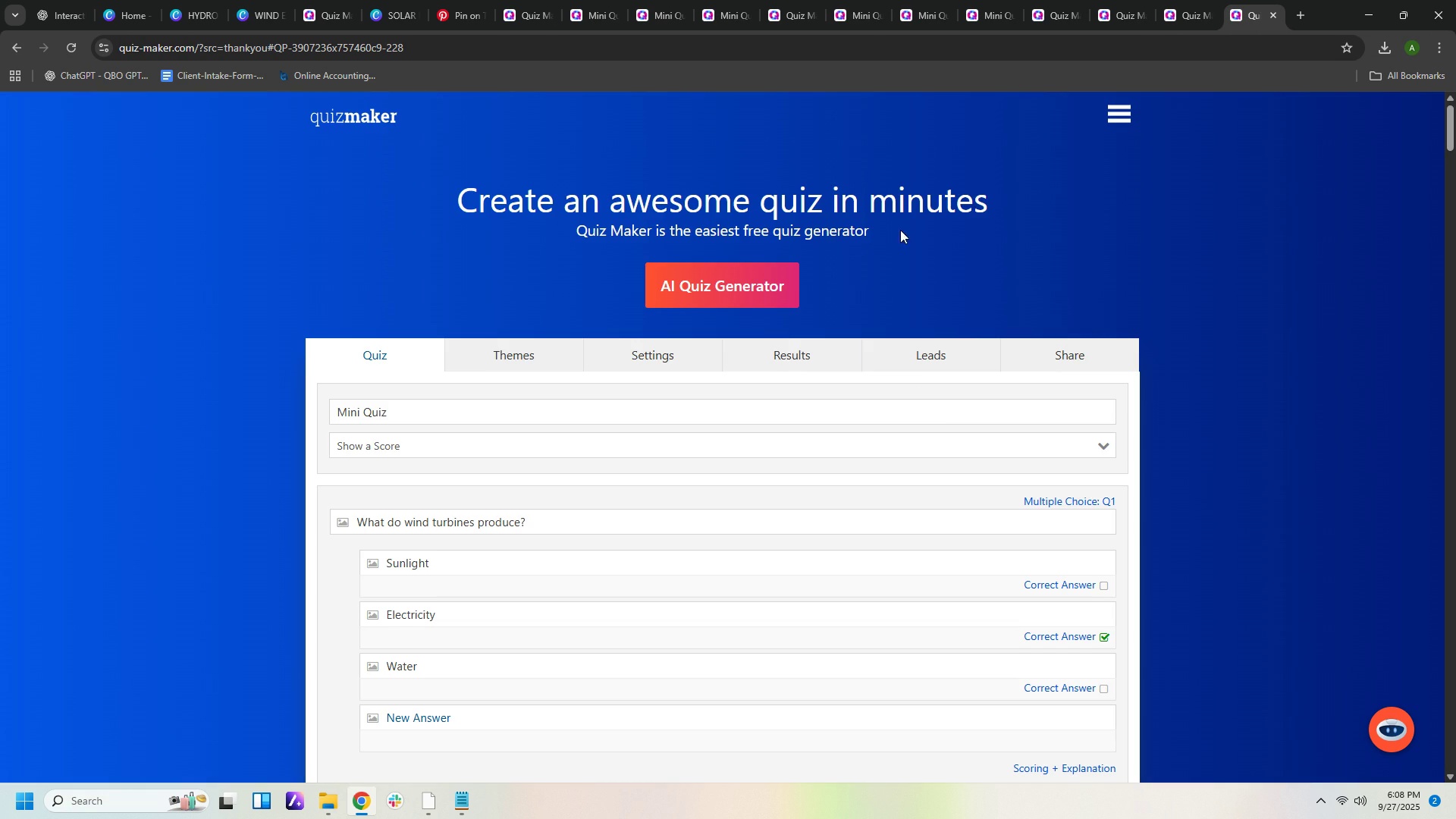 
scroll: coordinate [997, 460], scroll_direction: down, amount: 5.0
 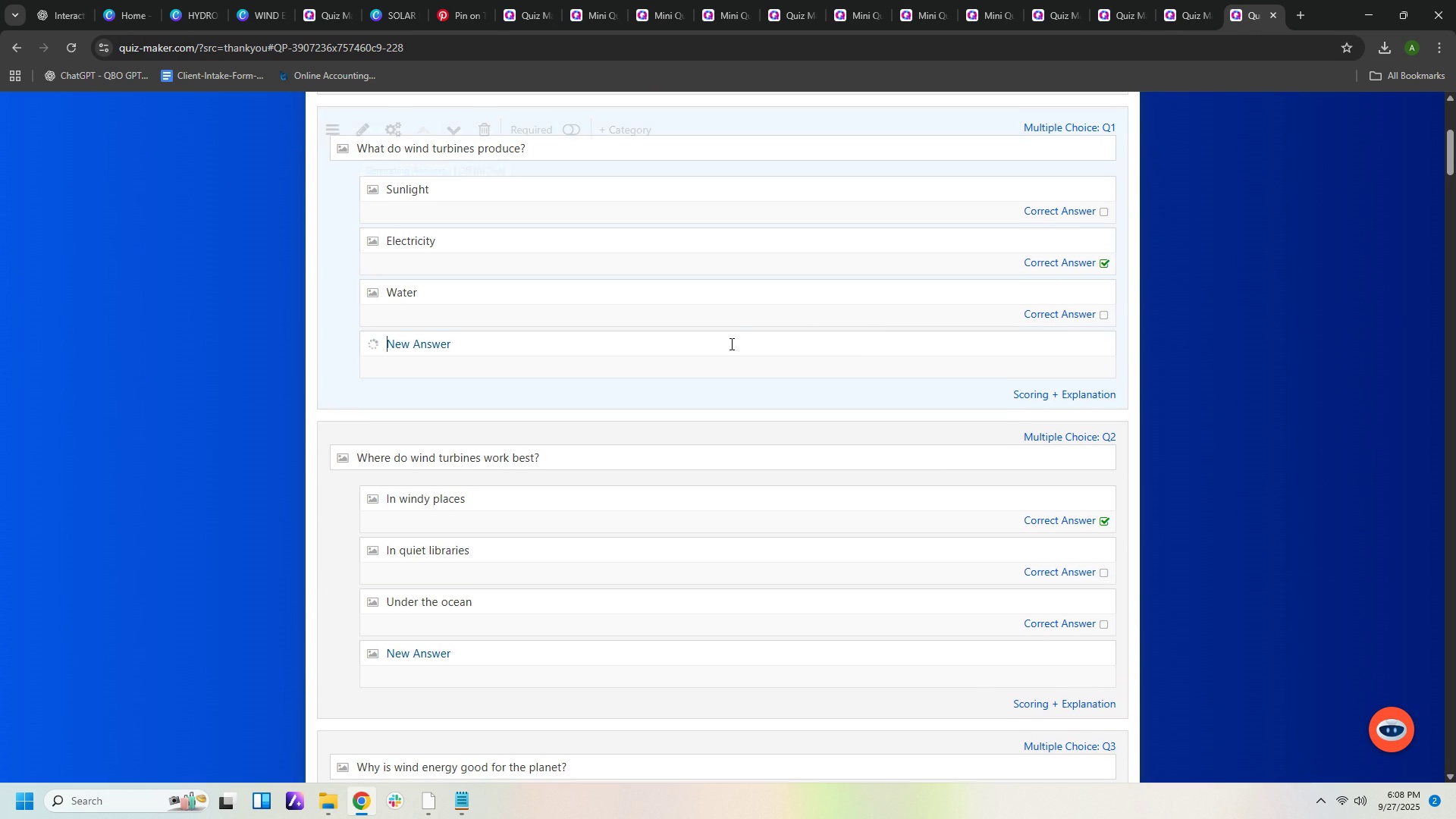 
left_click([730, 344])
 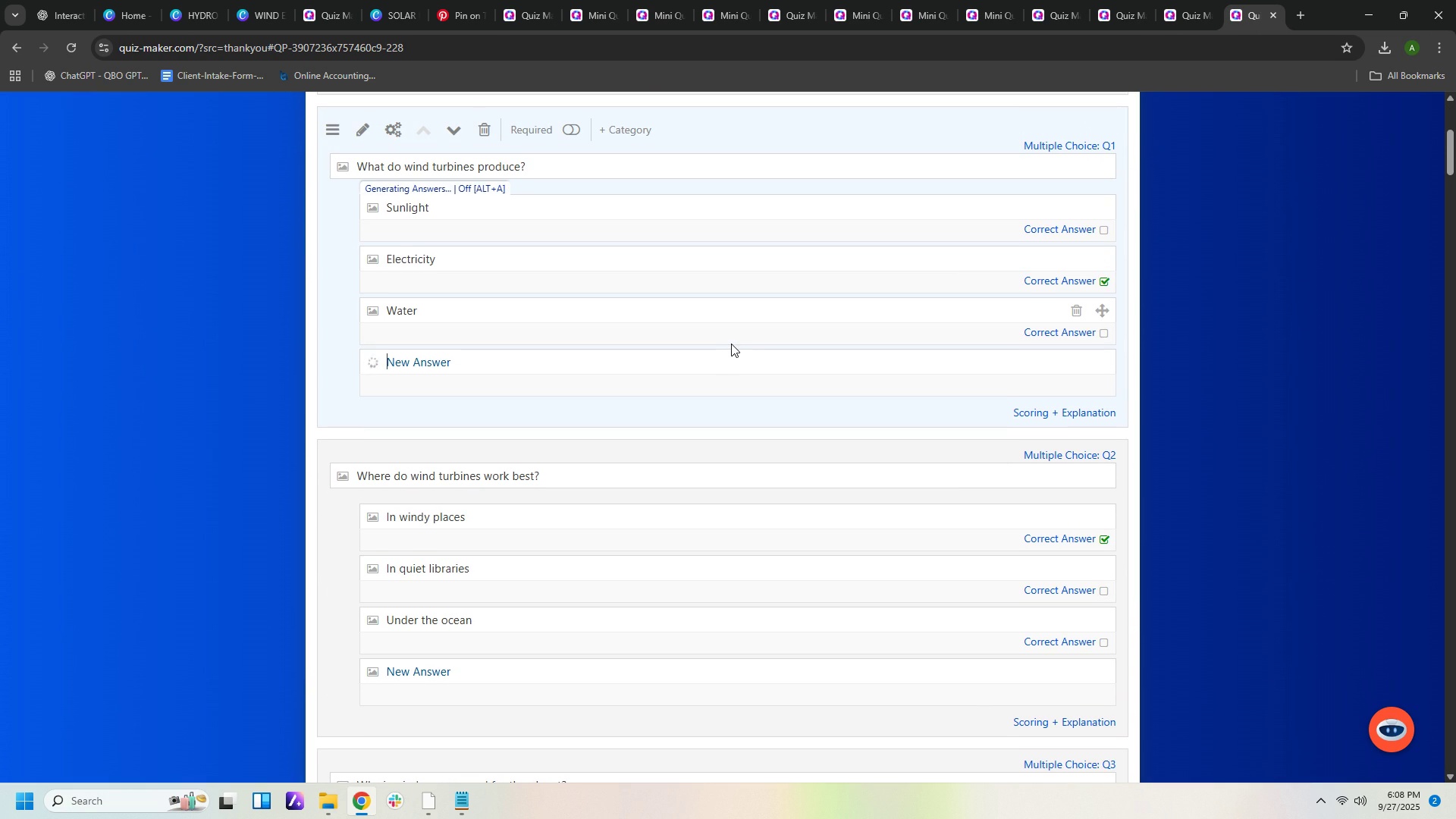 
type(fdgfd)
 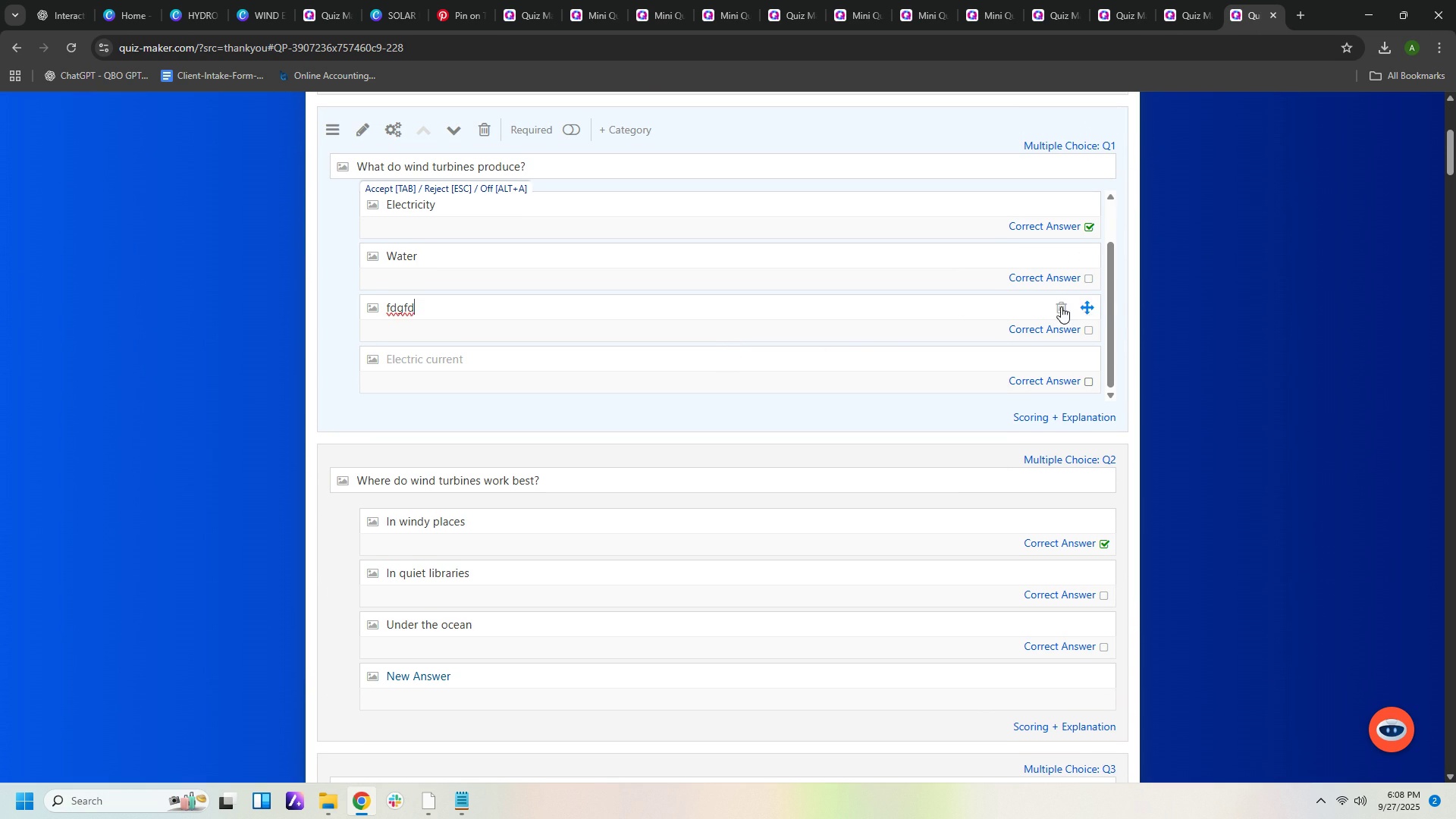 
left_click([1053, 306])
 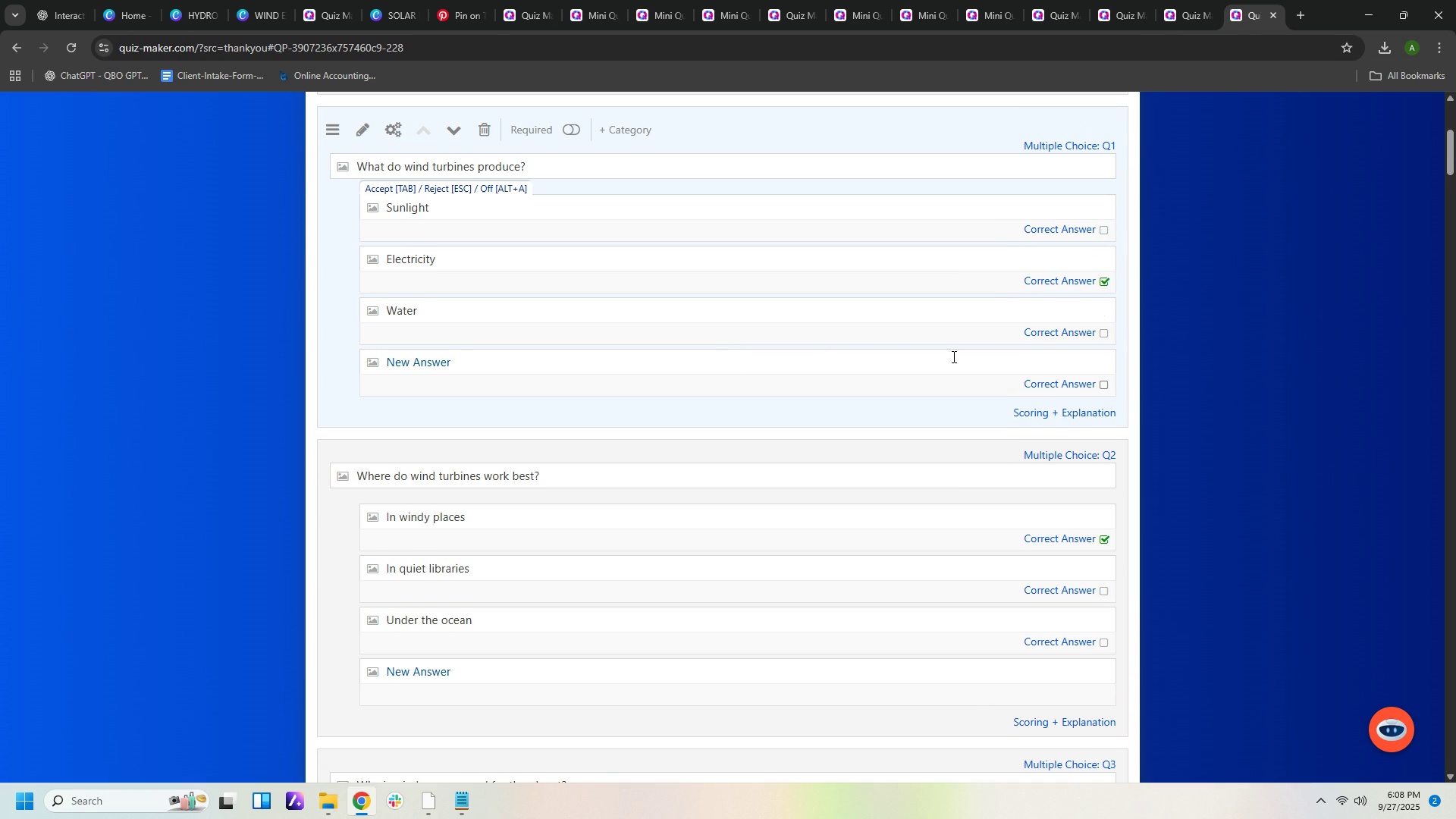 
scroll: coordinate [956, 377], scroll_direction: down, amount: 3.0
 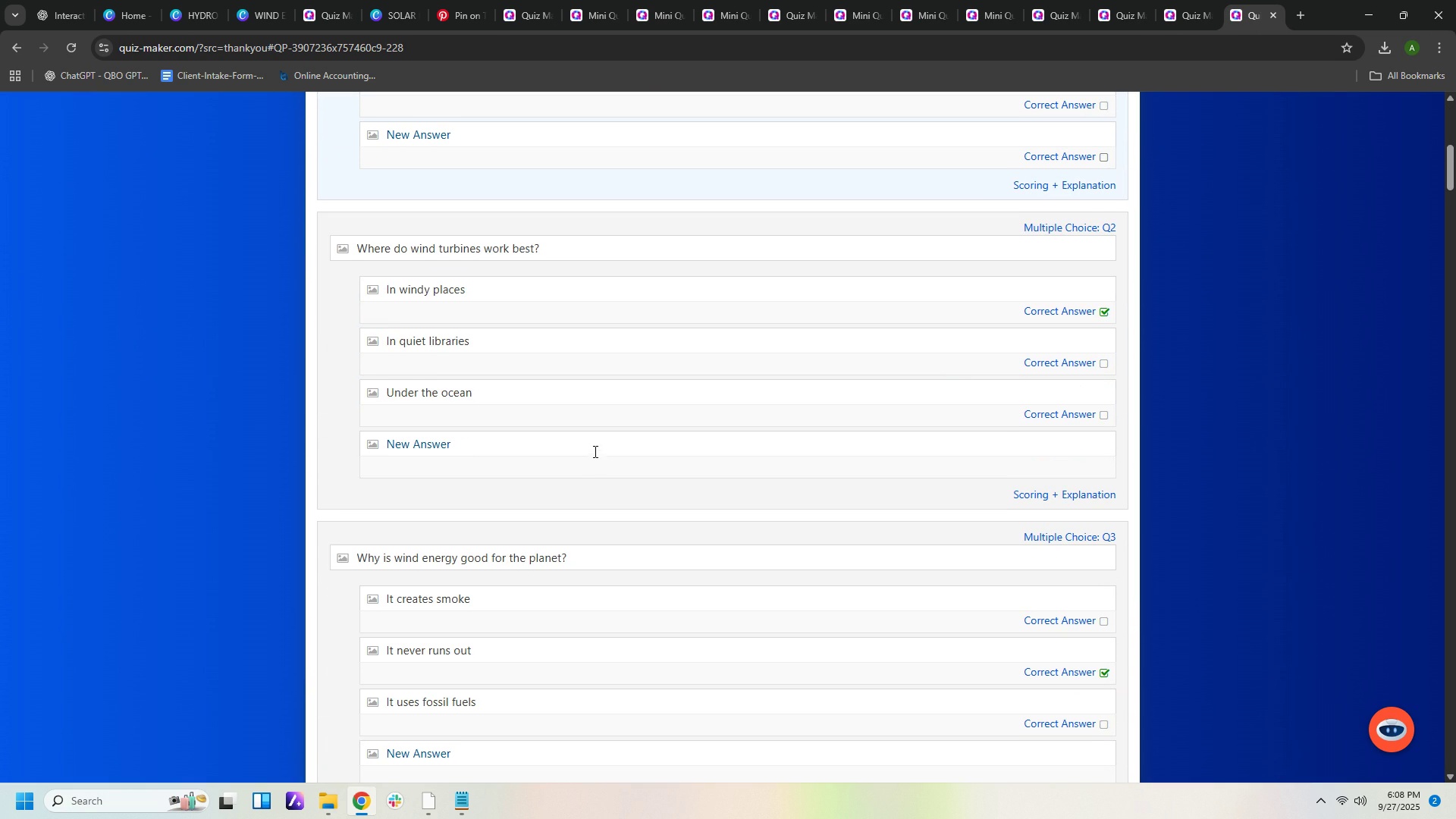 
left_click([594, 450])
 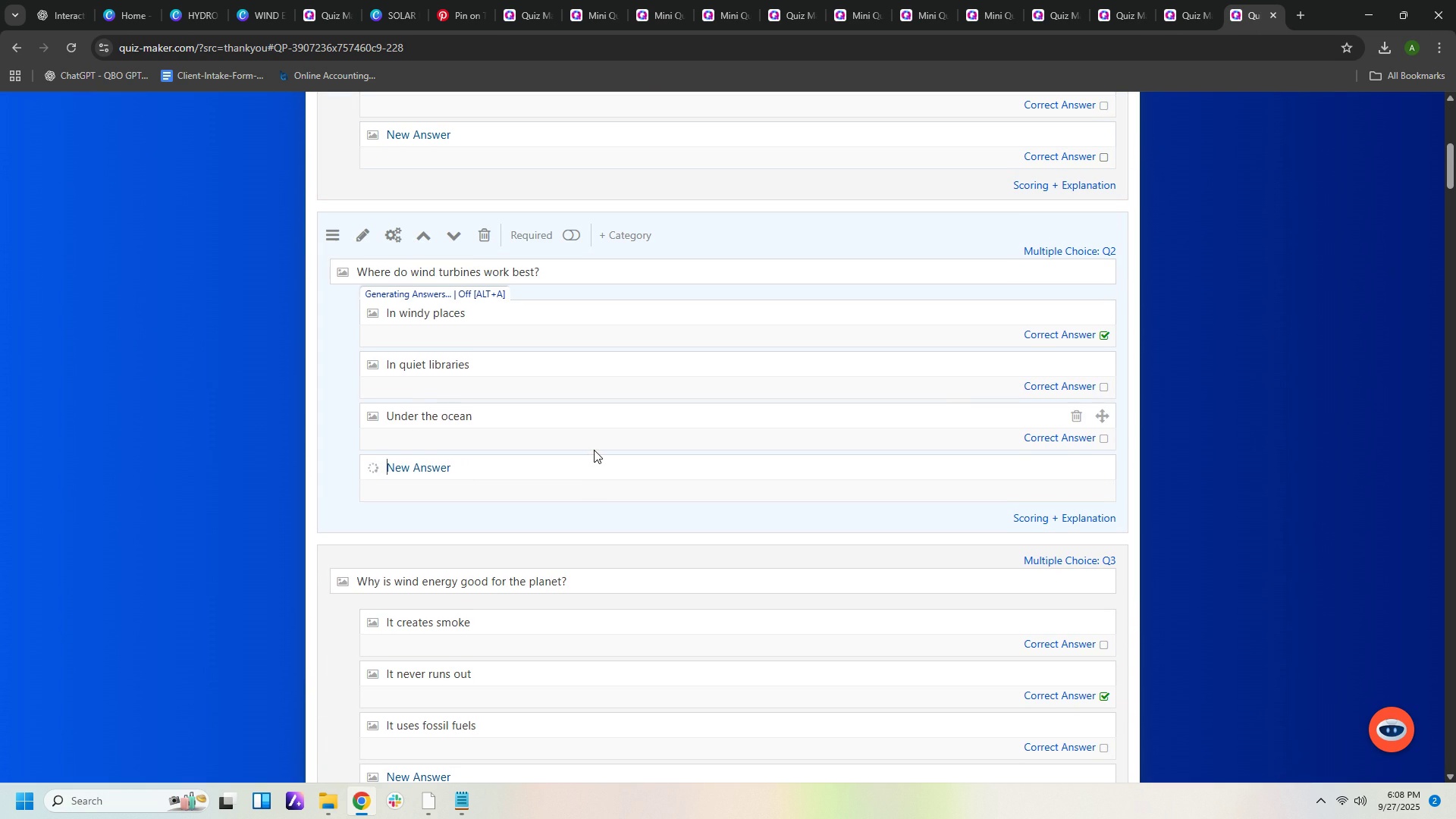 
type(dfgdf)
 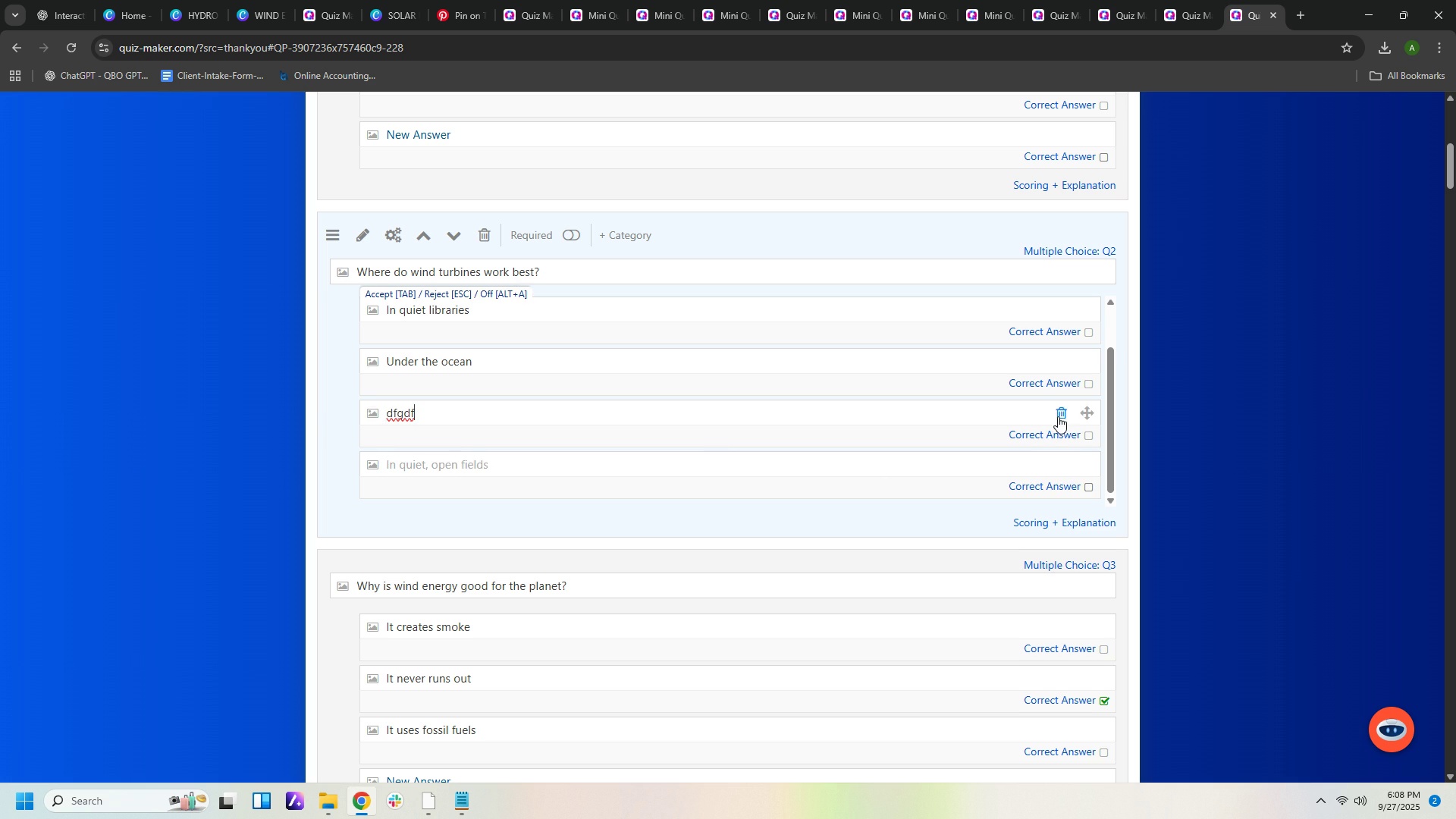 
left_click([1059, 413])
 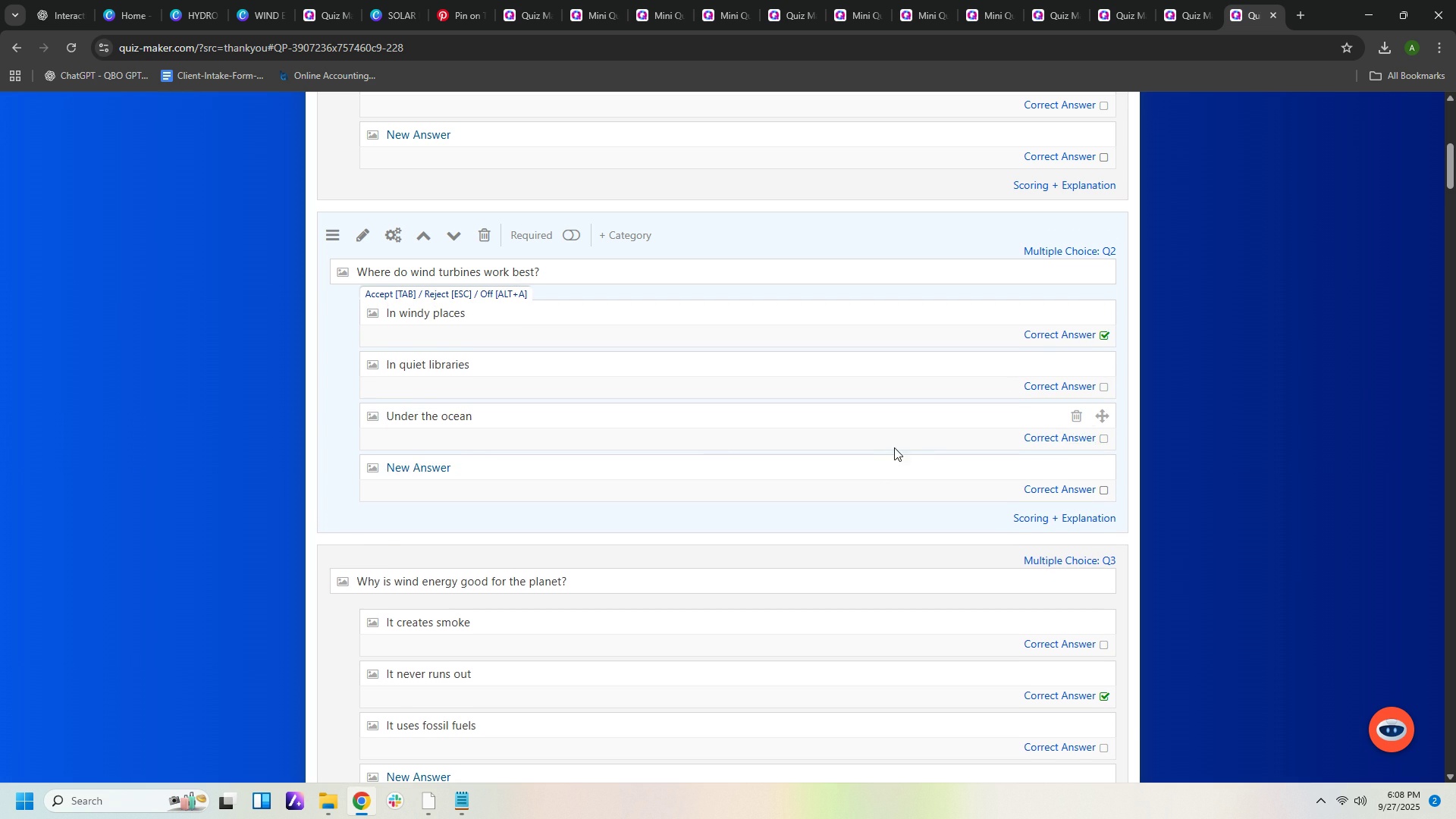 
scroll: coordinate [894, 448], scroll_direction: down, amount: 3.0
 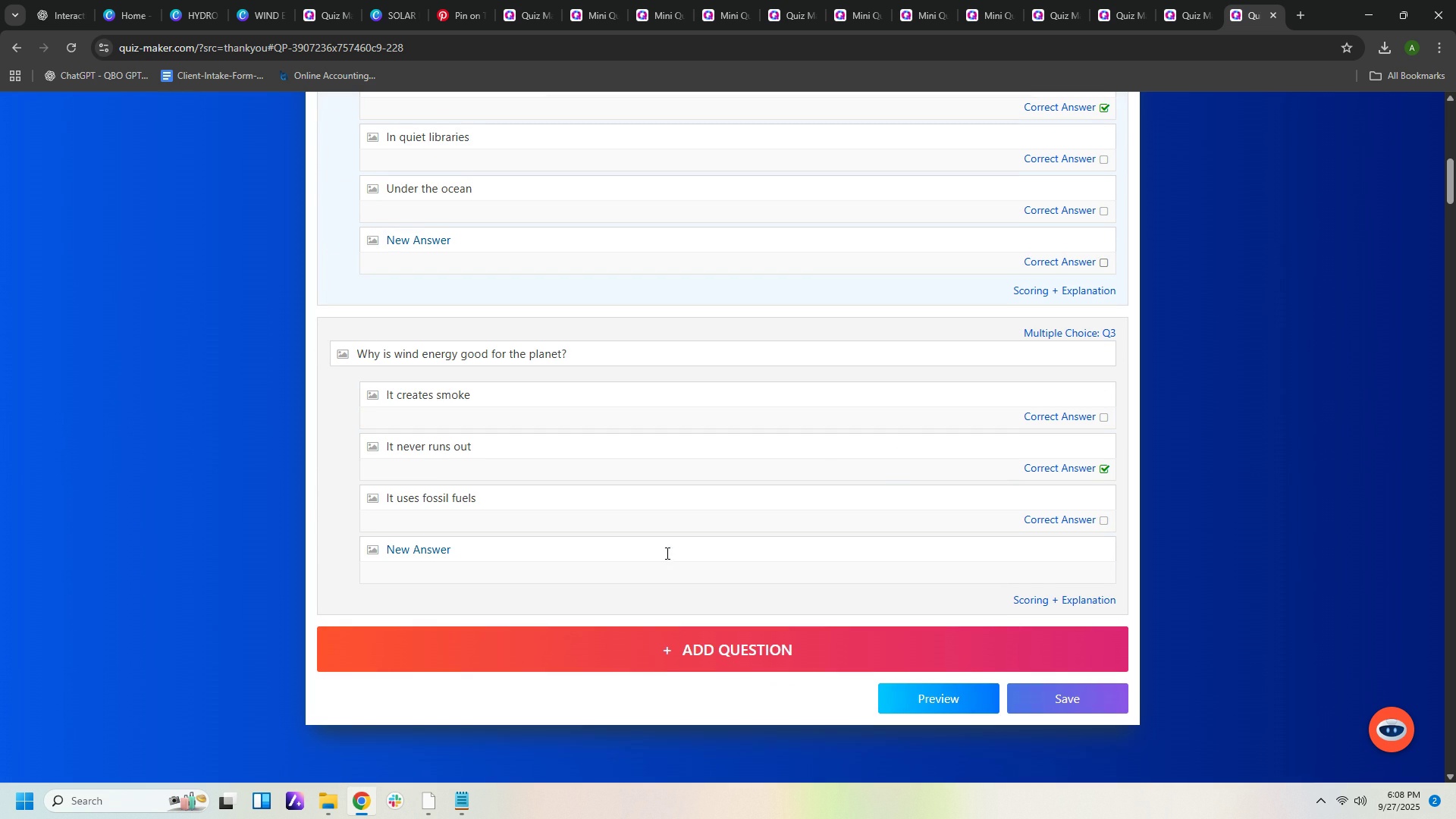 
left_click([666, 551])
 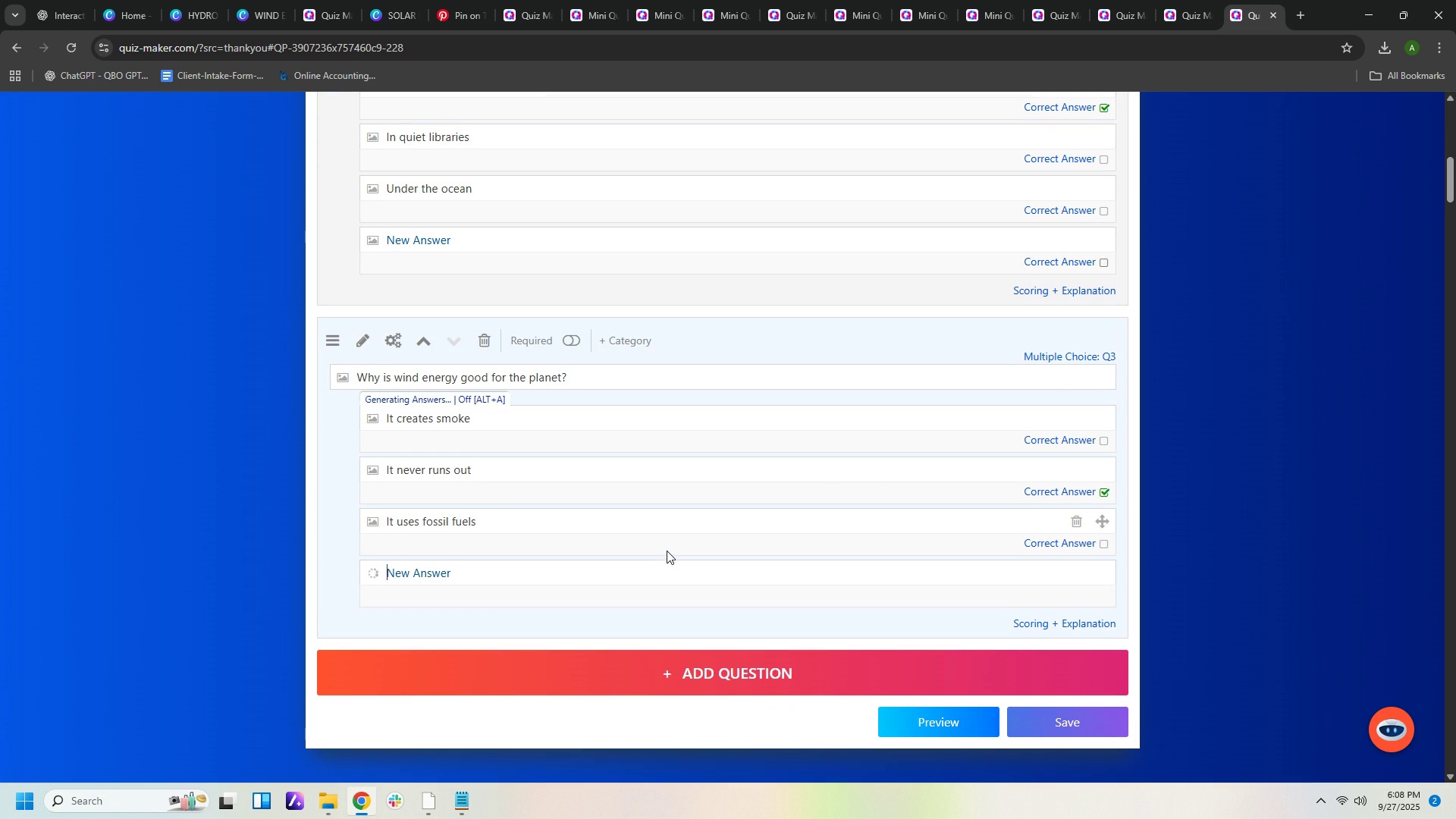 
type(dfgdf)
 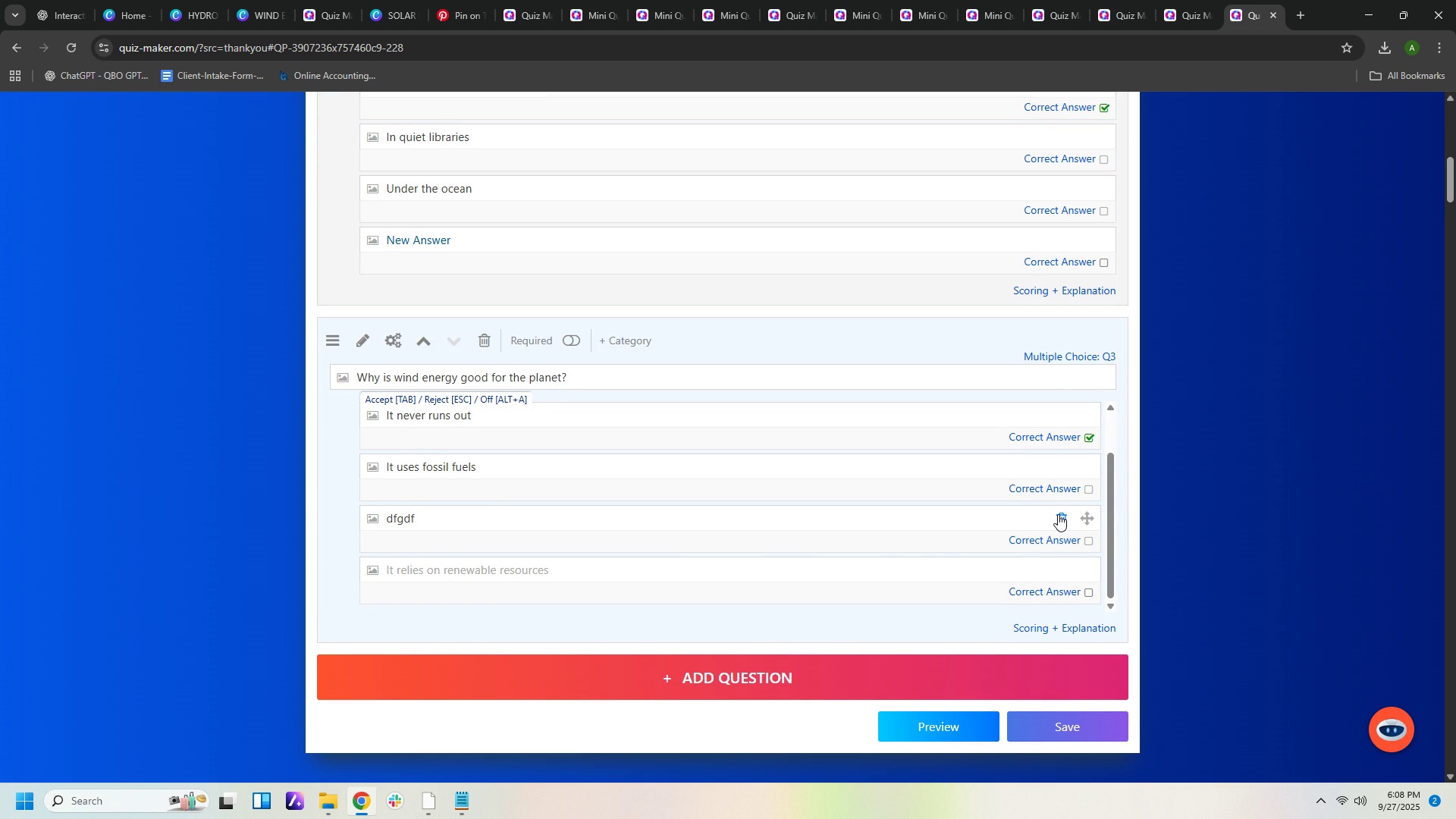 
left_click([1058, 514])
 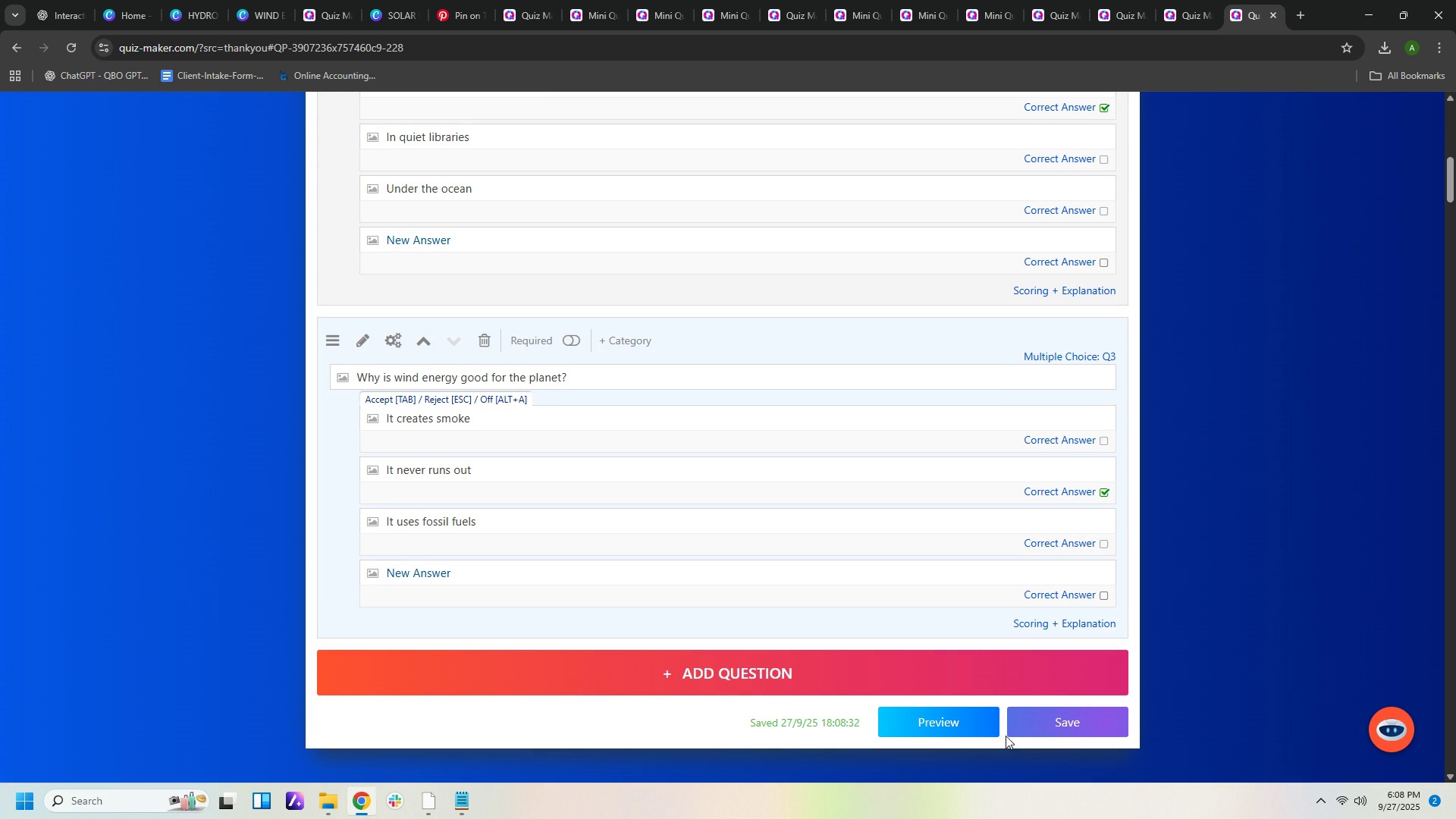 
left_click([980, 728])
 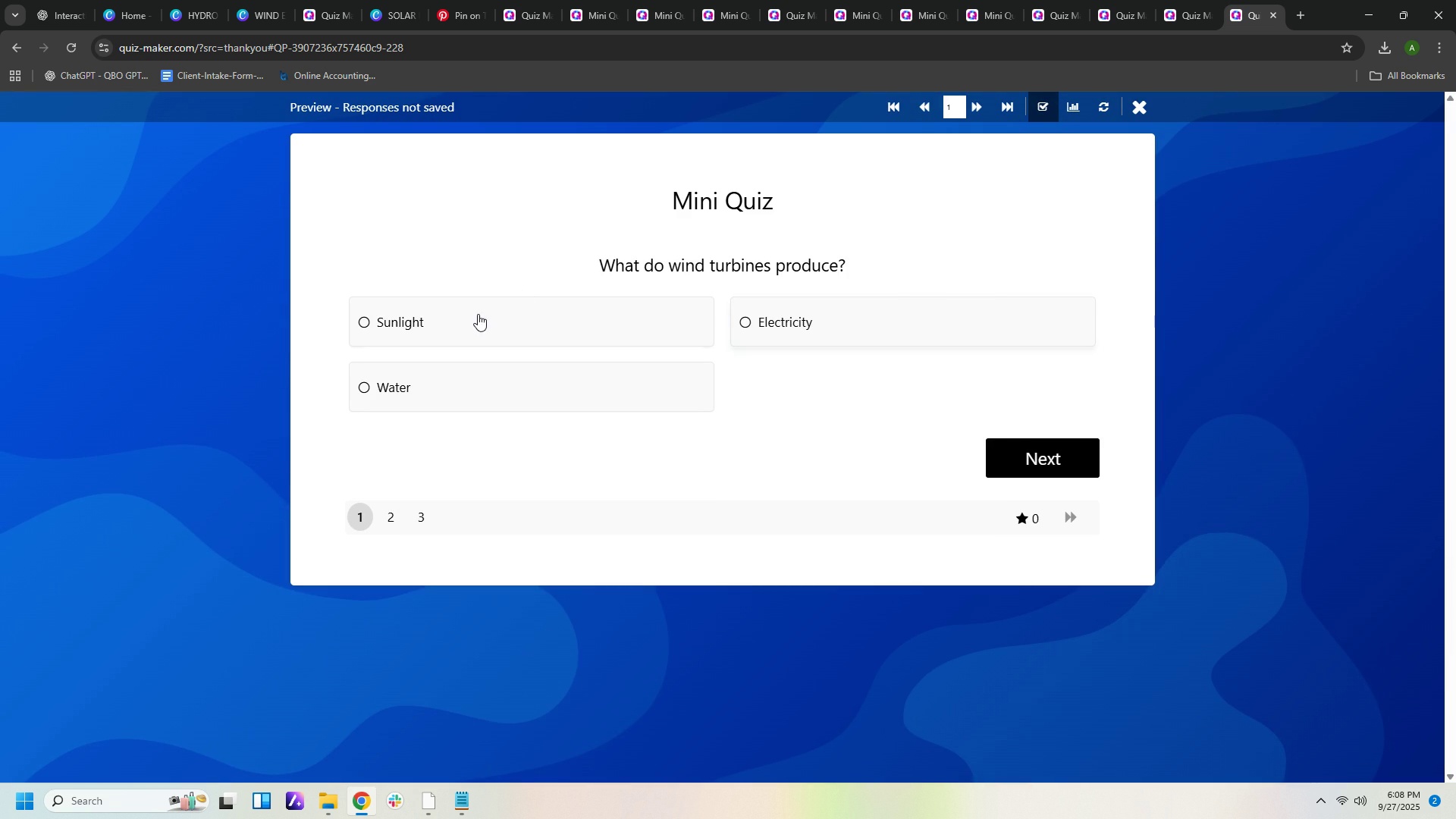 
left_click([488, 381])
 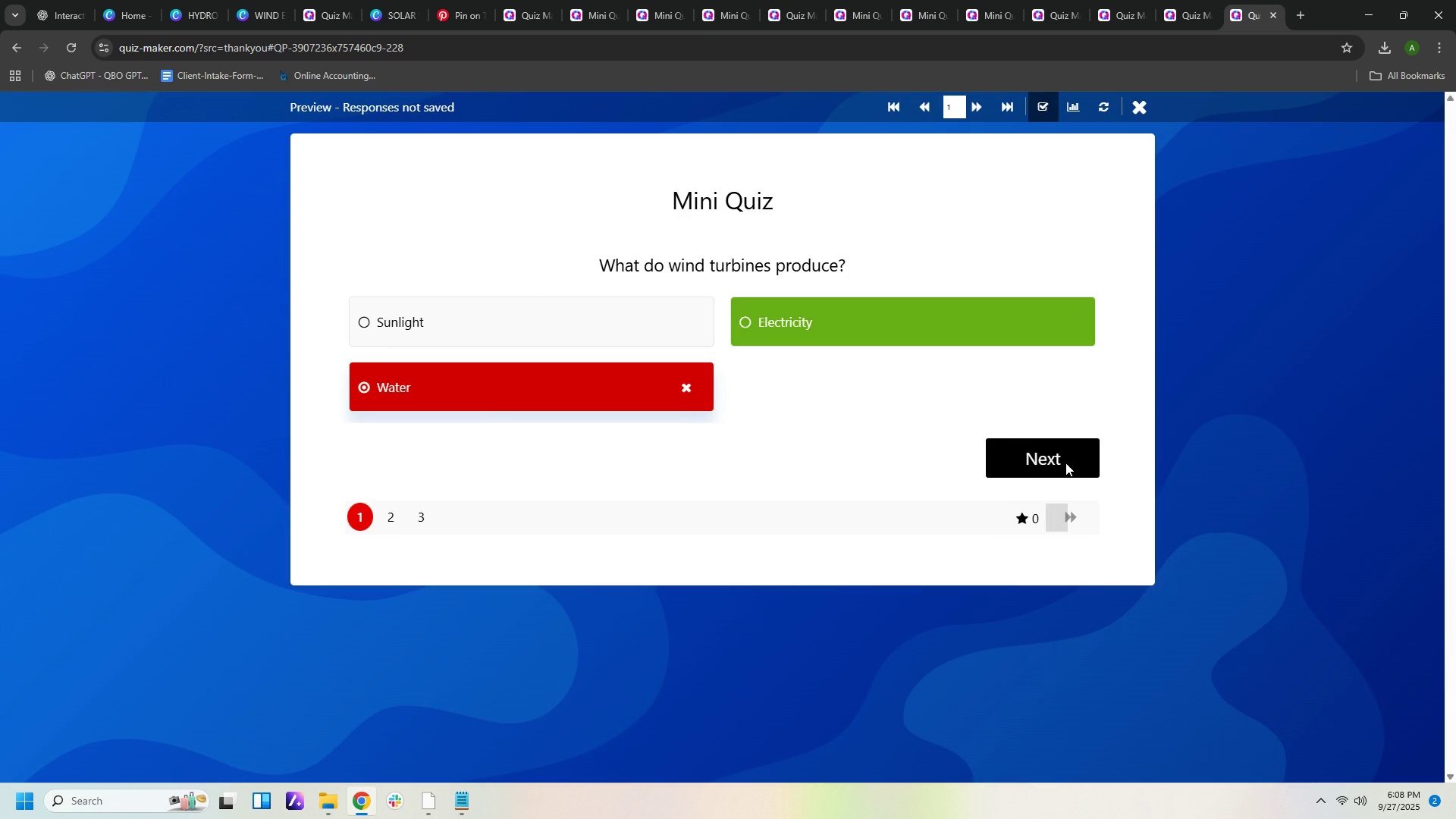 
left_click([1065, 463])
 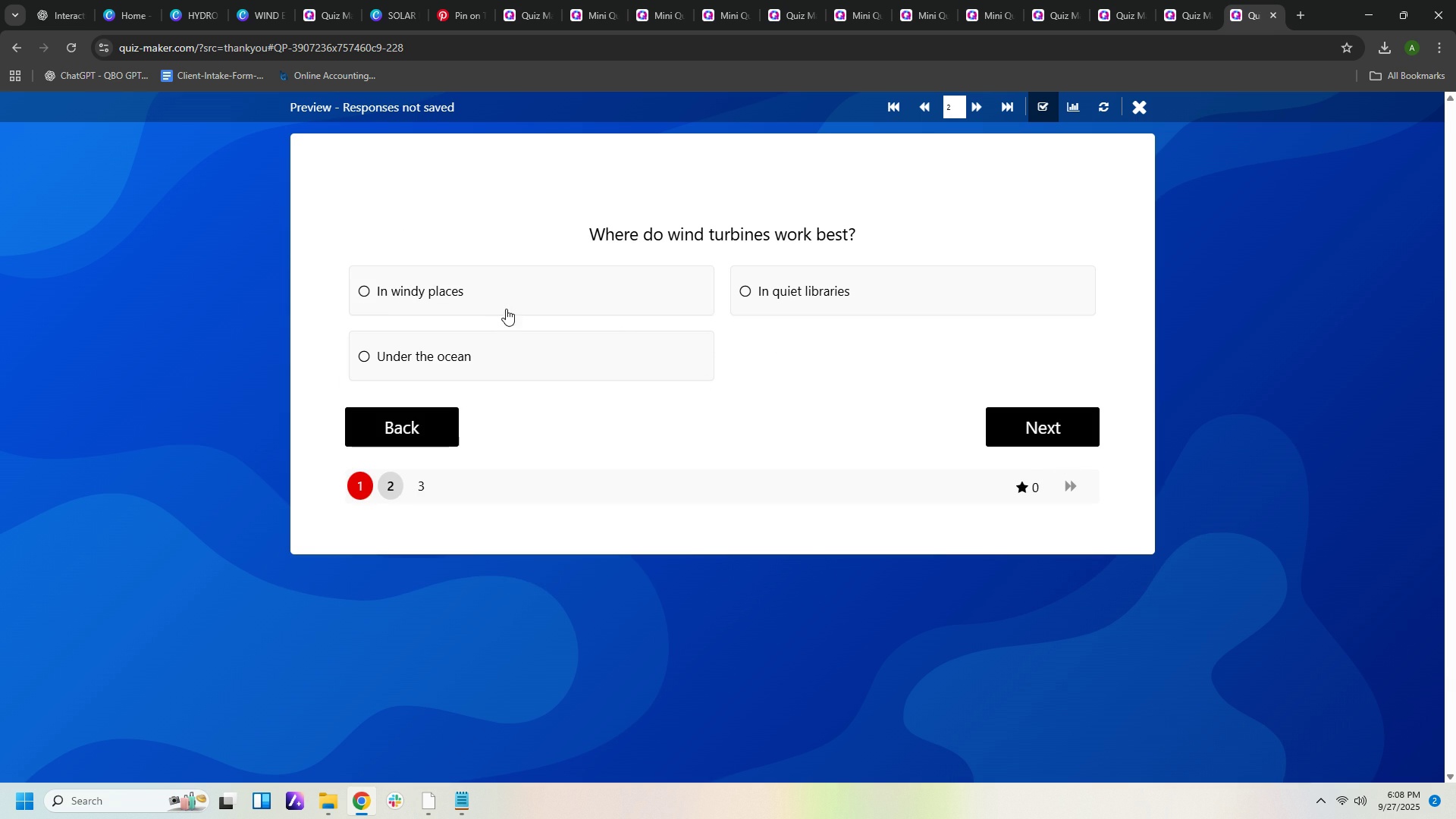 
left_click([513, 296])
 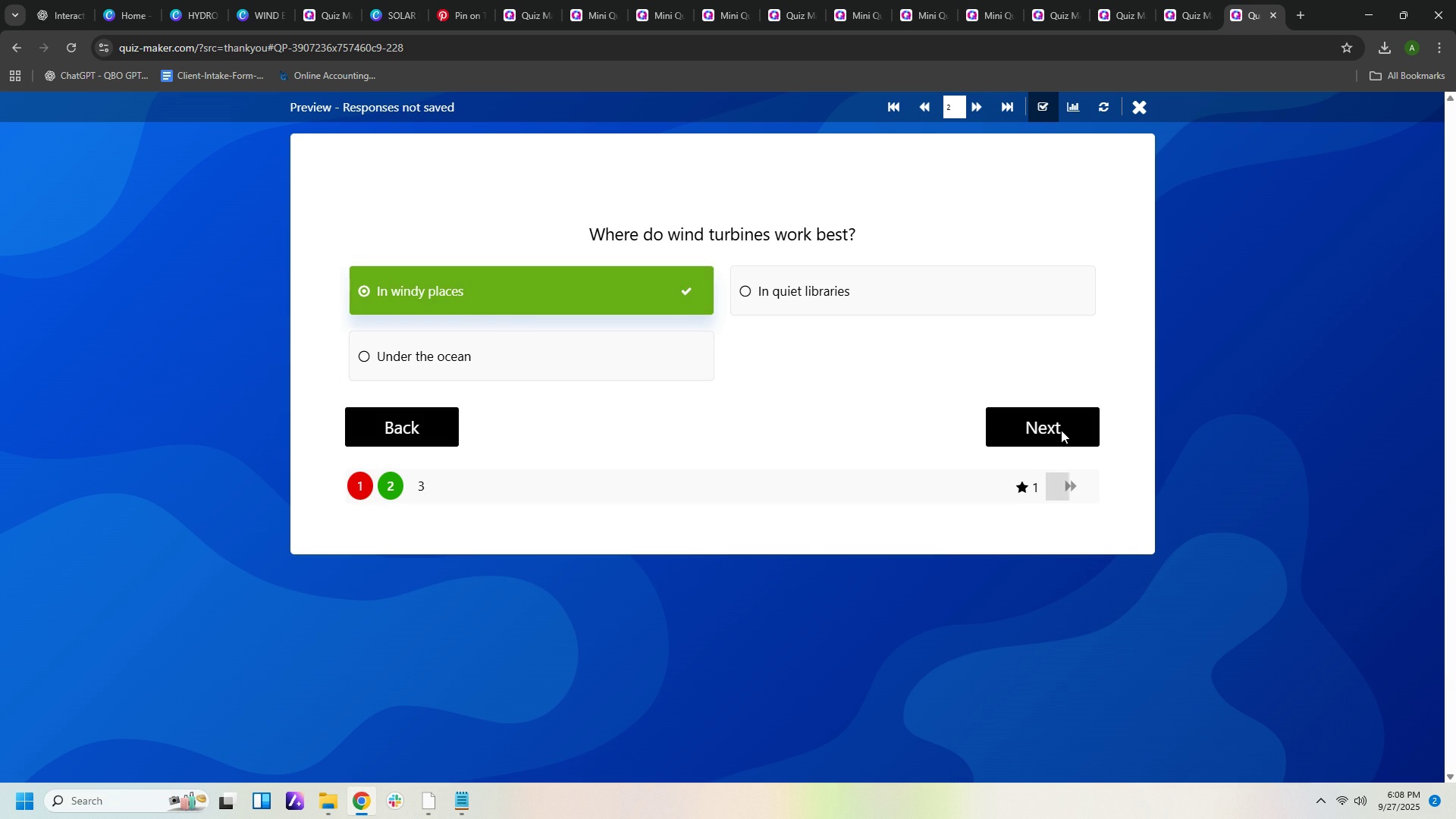 
left_click([1061, 430])
 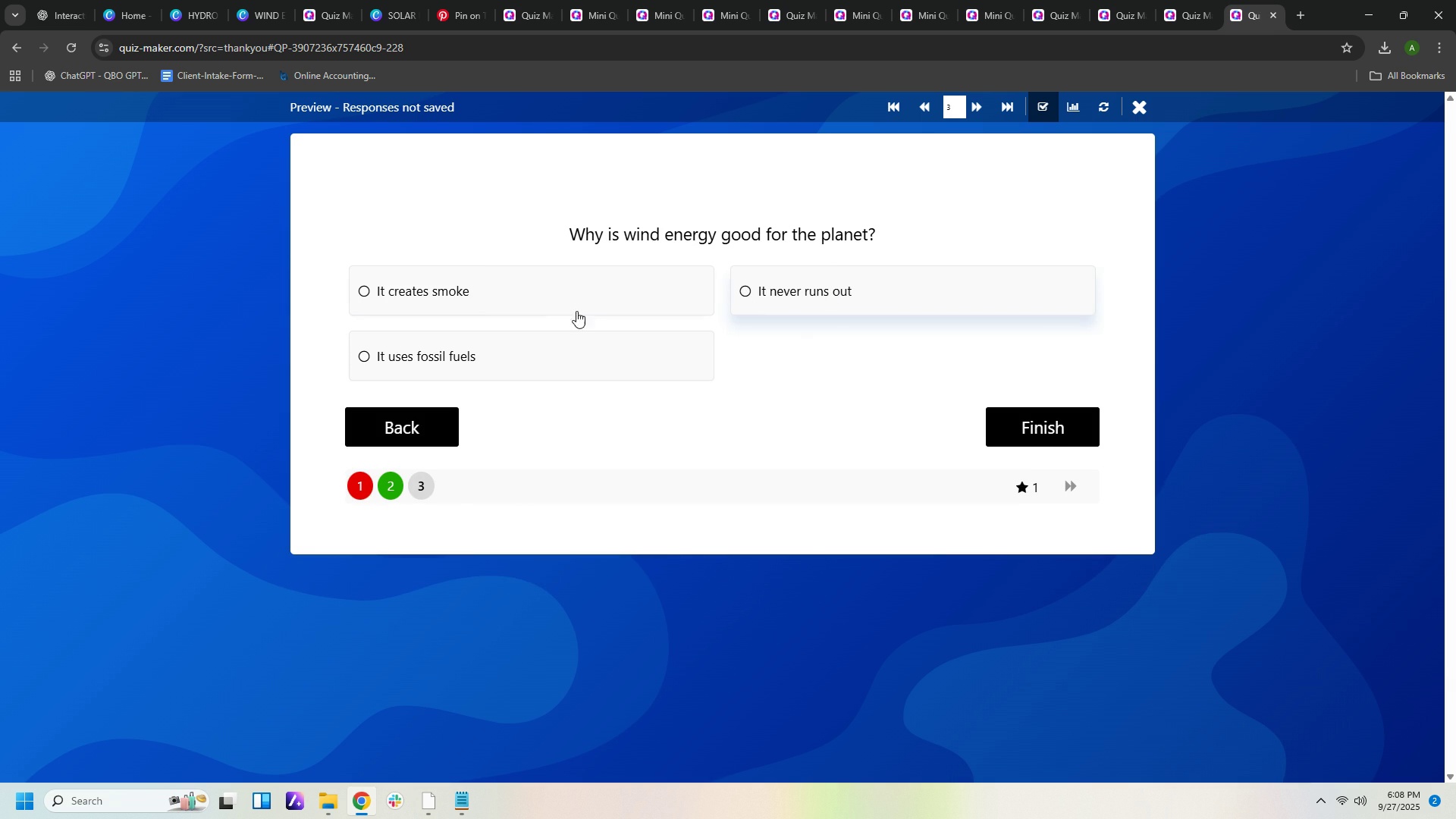 
left_click([903, 301])
 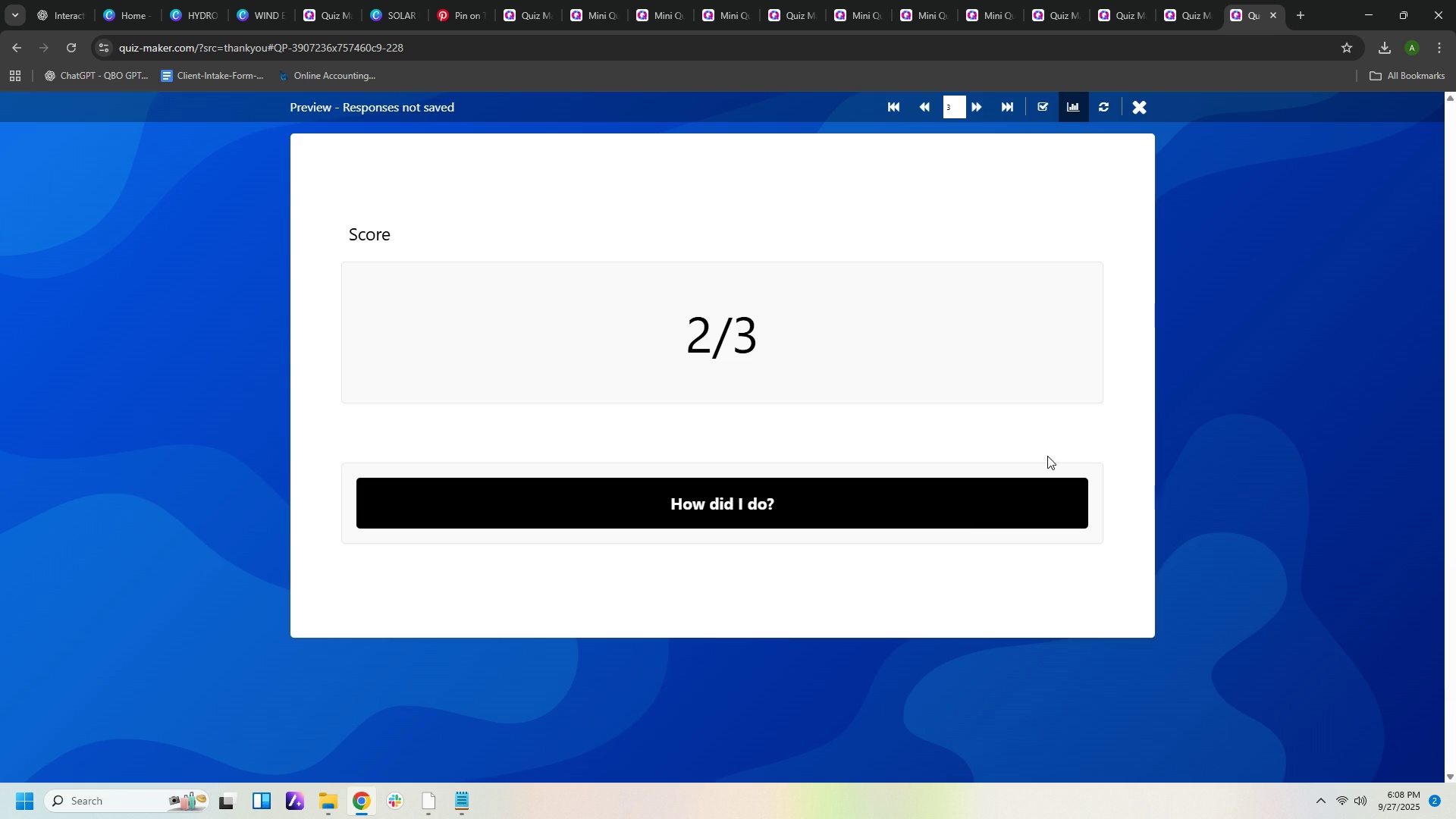 
left_click([1136, 113])
 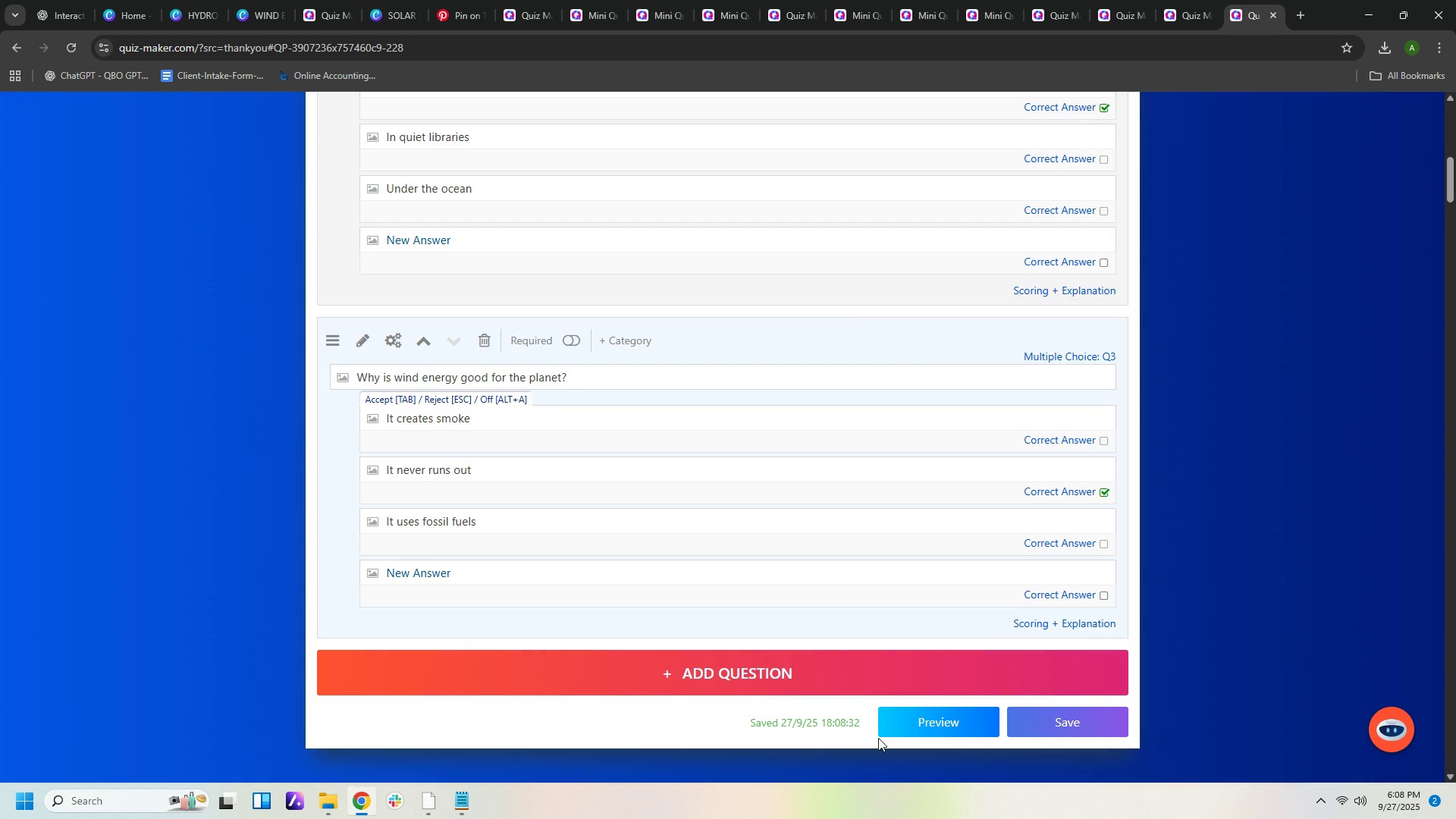 
scroll: coordinate [986, 466], scroll_direction: up, amount: 12.0
 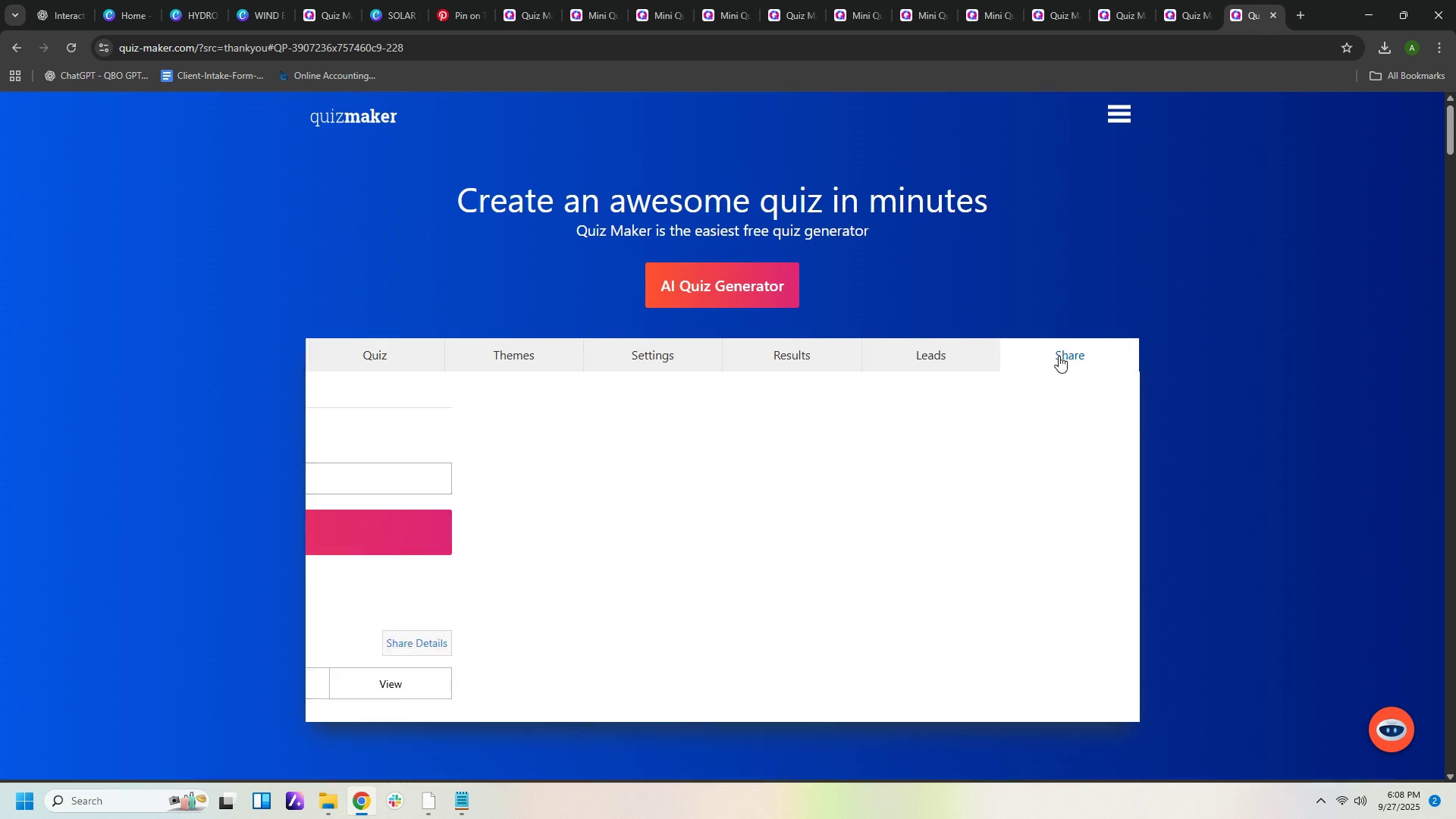 
left_click([1062, 356])
 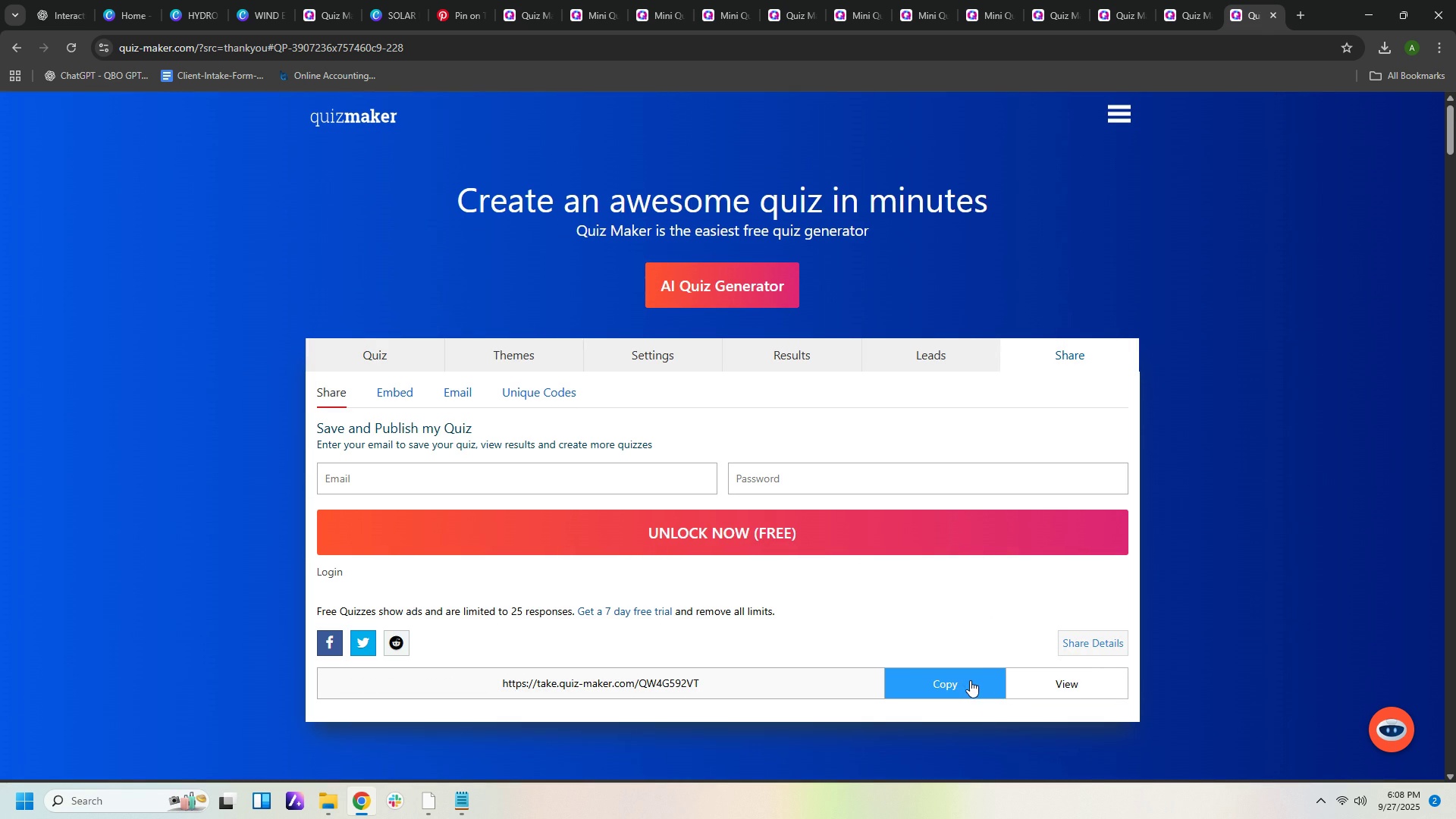 
left_click([968, 675])
 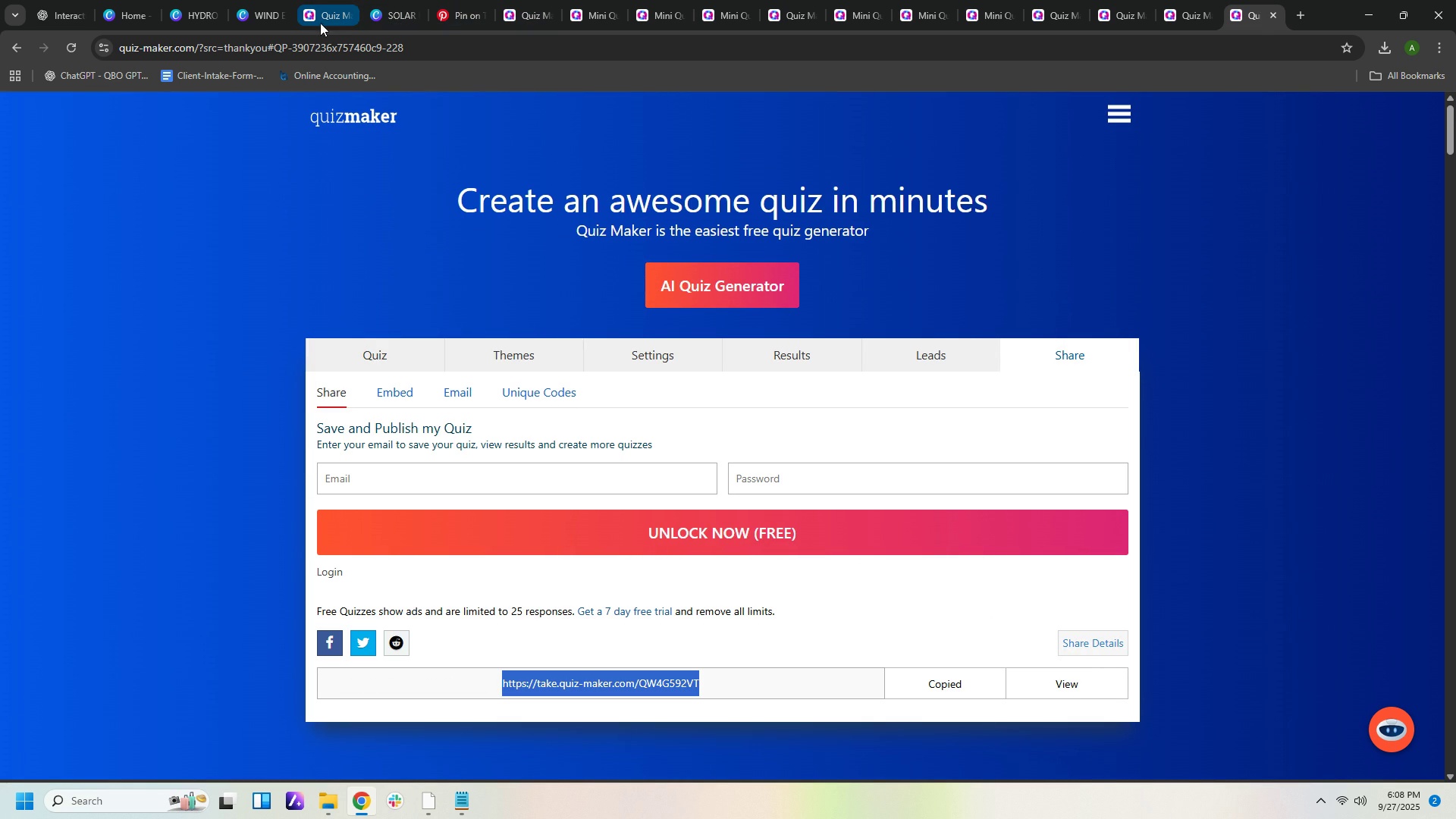 
left_click([266, 17])
 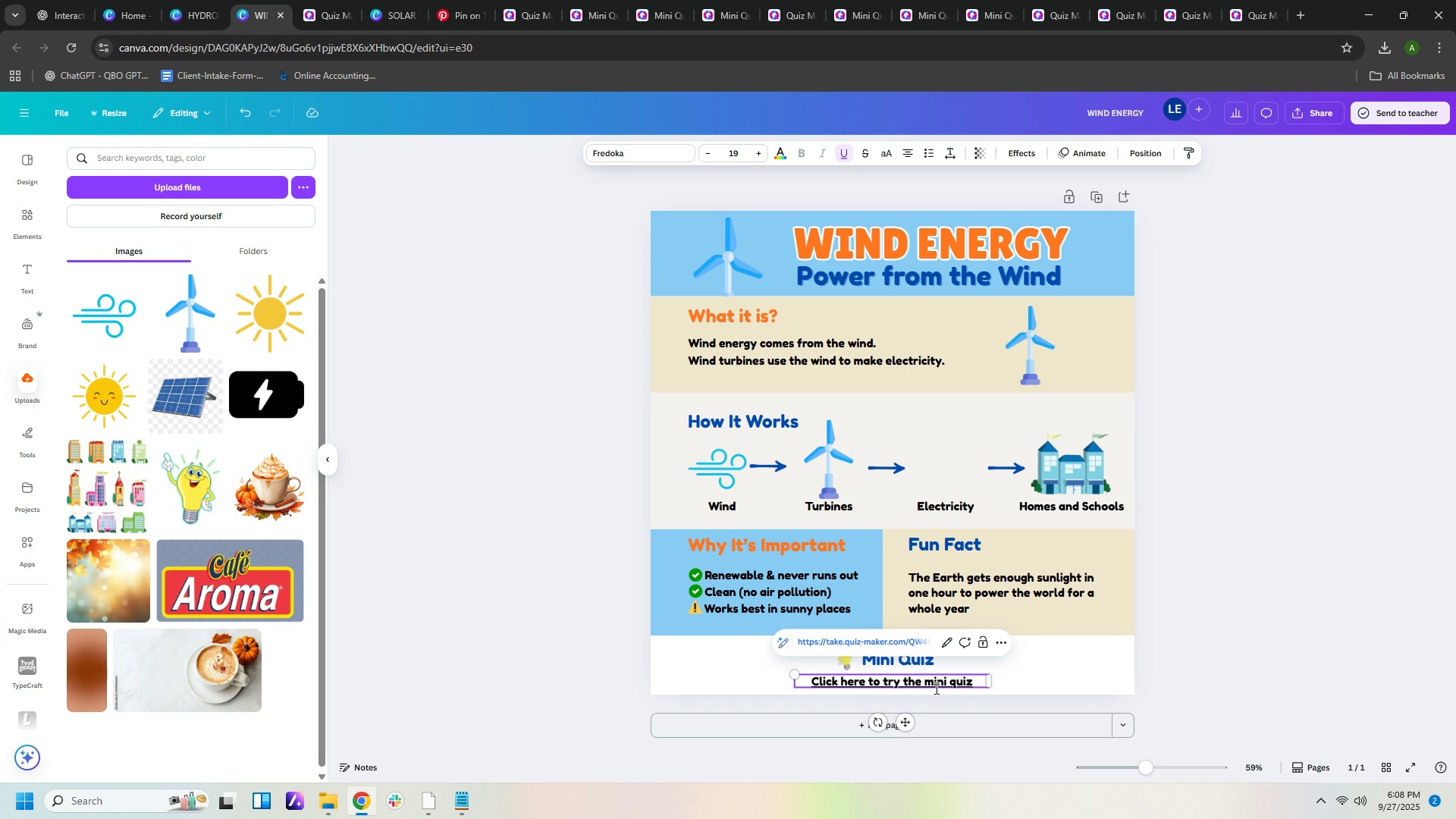 
left_click([935, 683])
 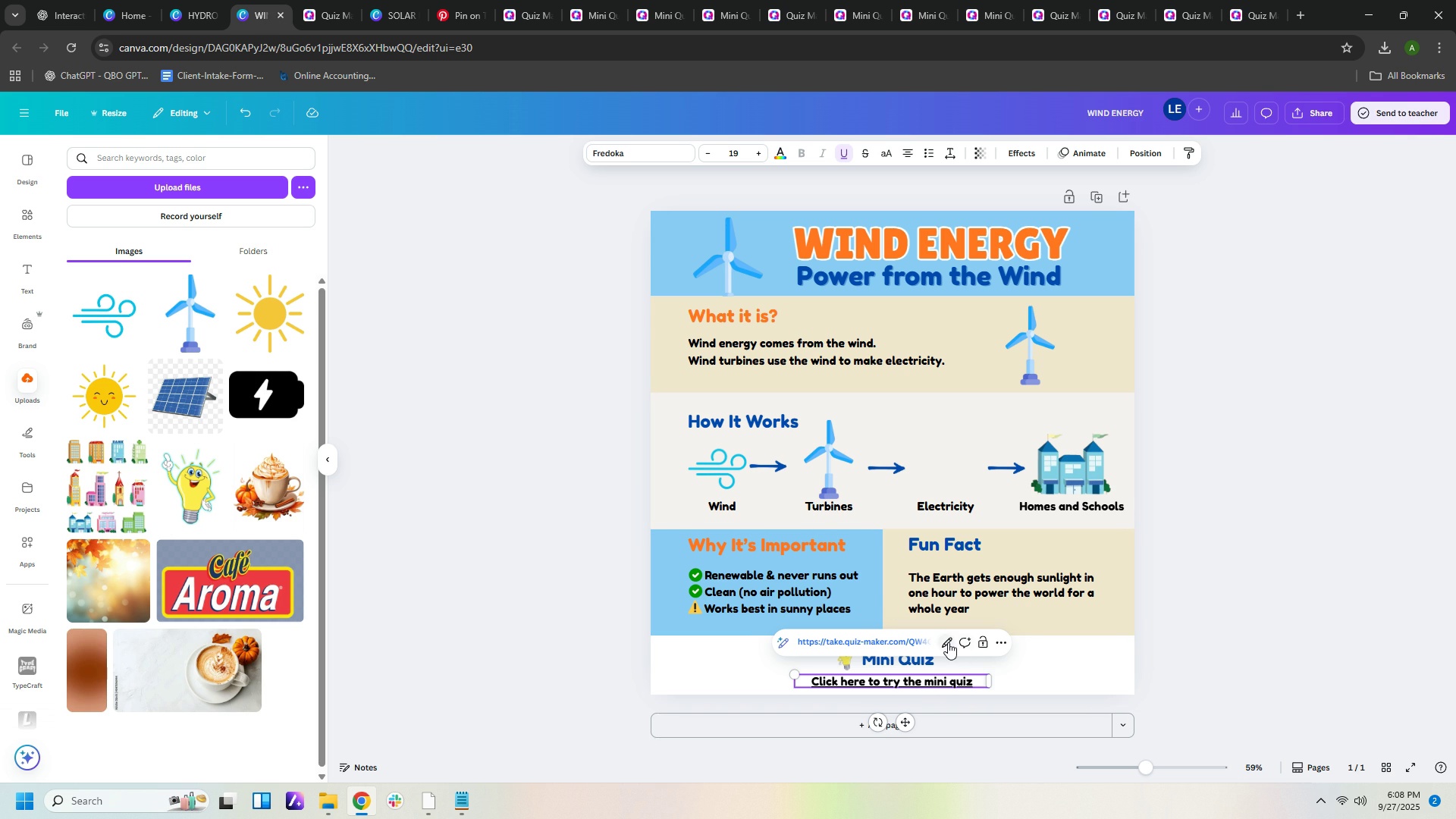 
left_click([948, 642])